 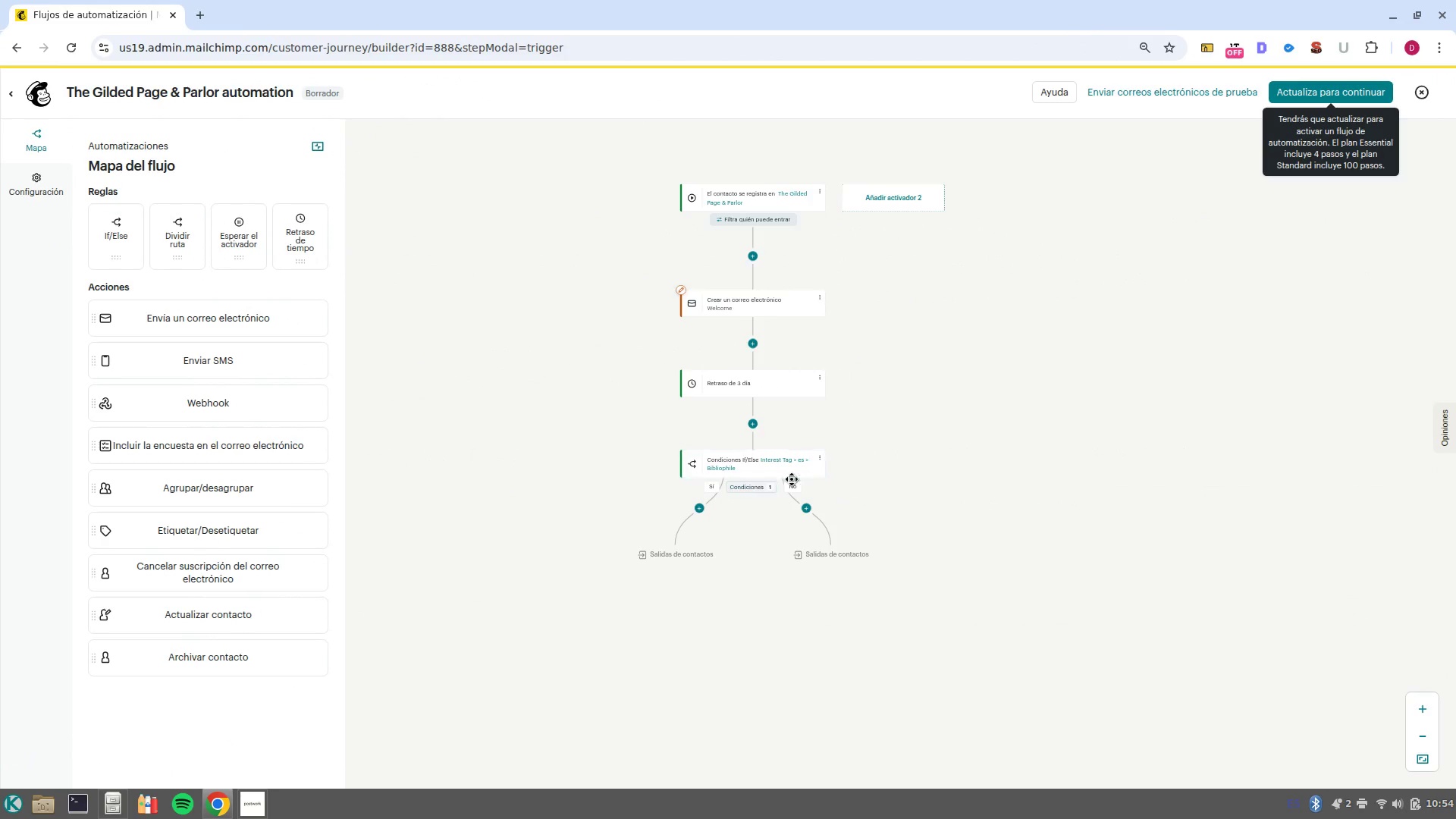 
left_click([690, 517])
 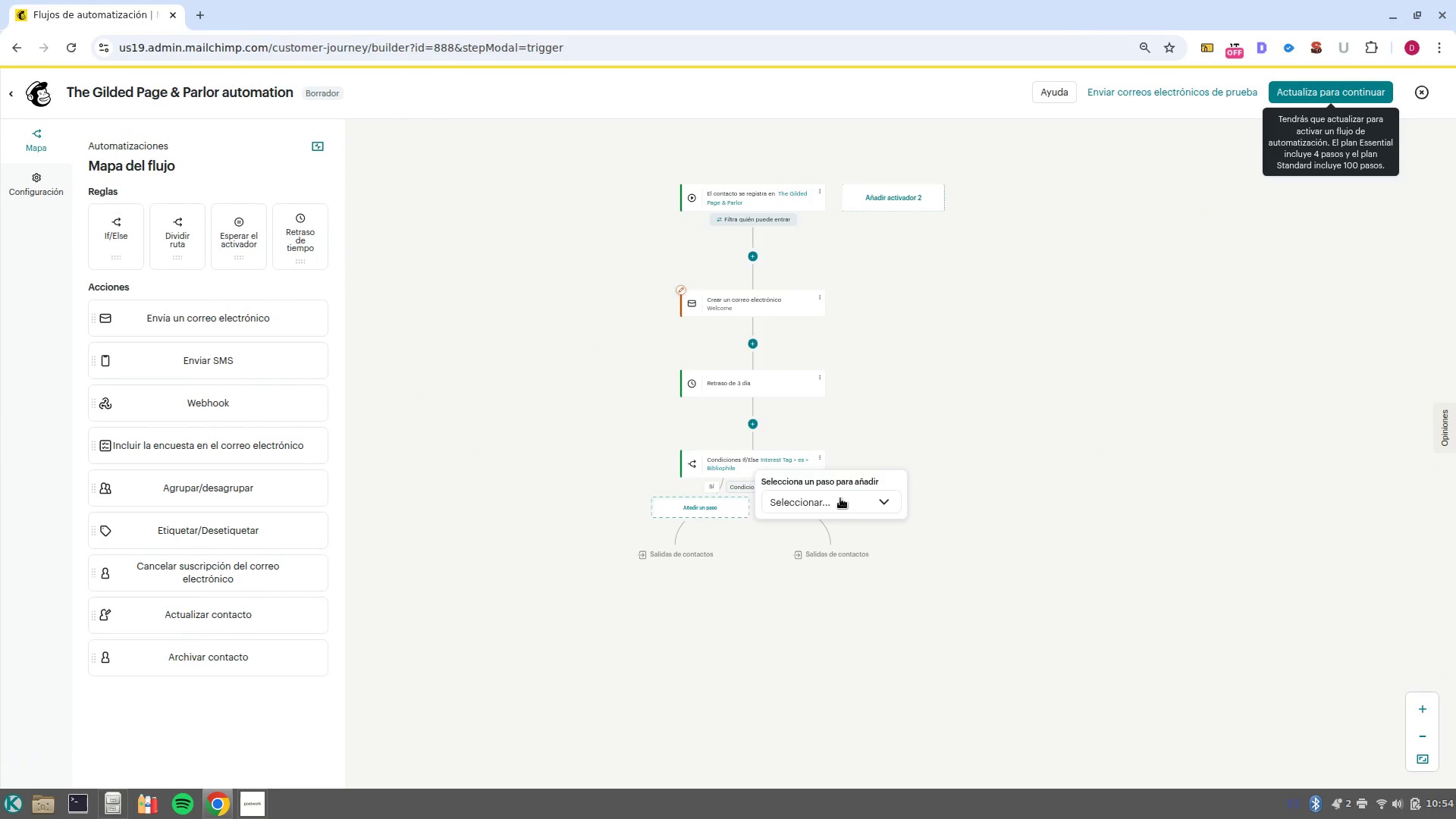 
left_click([845, 501])
 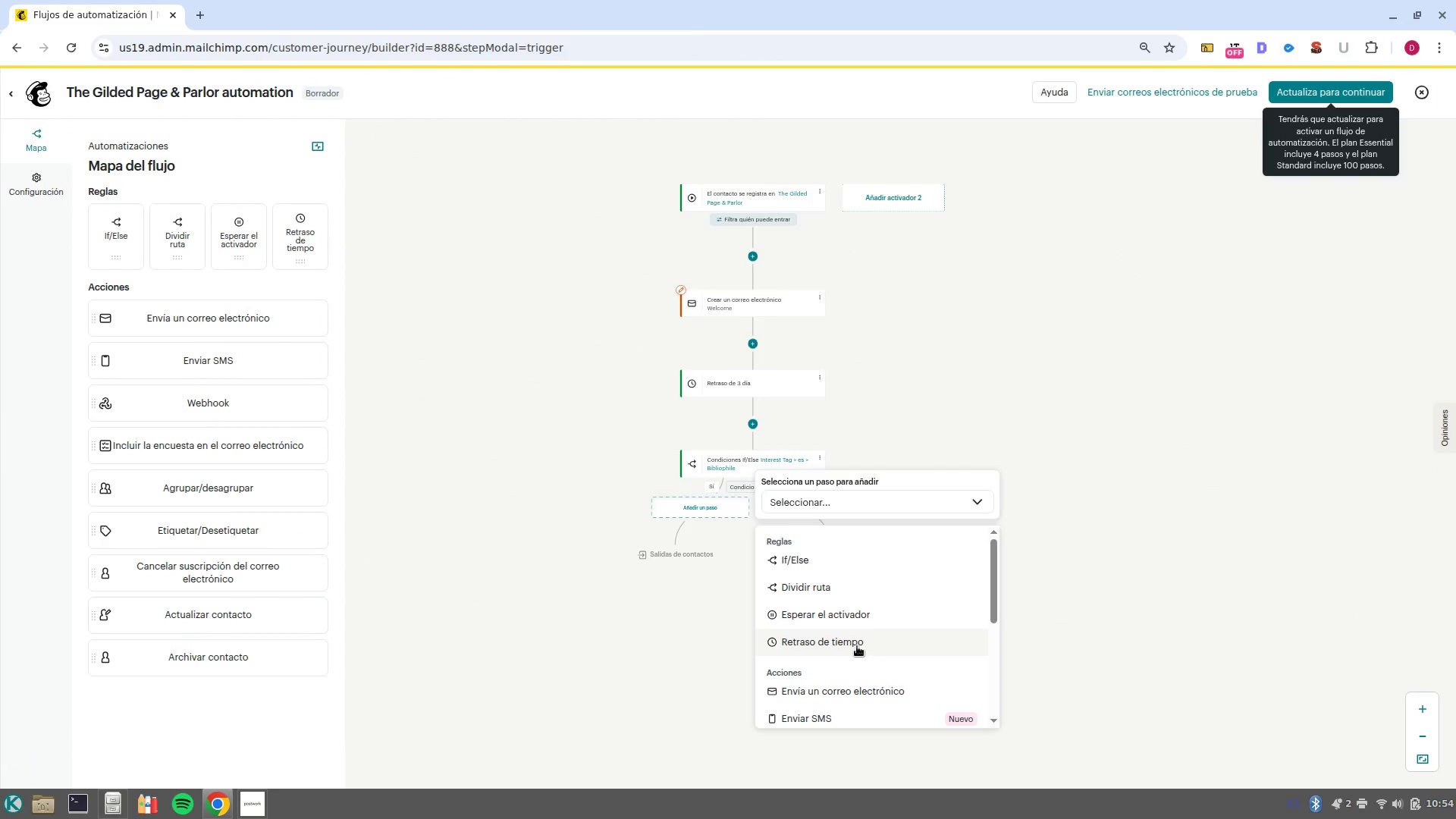 
left_click([857, 644])
 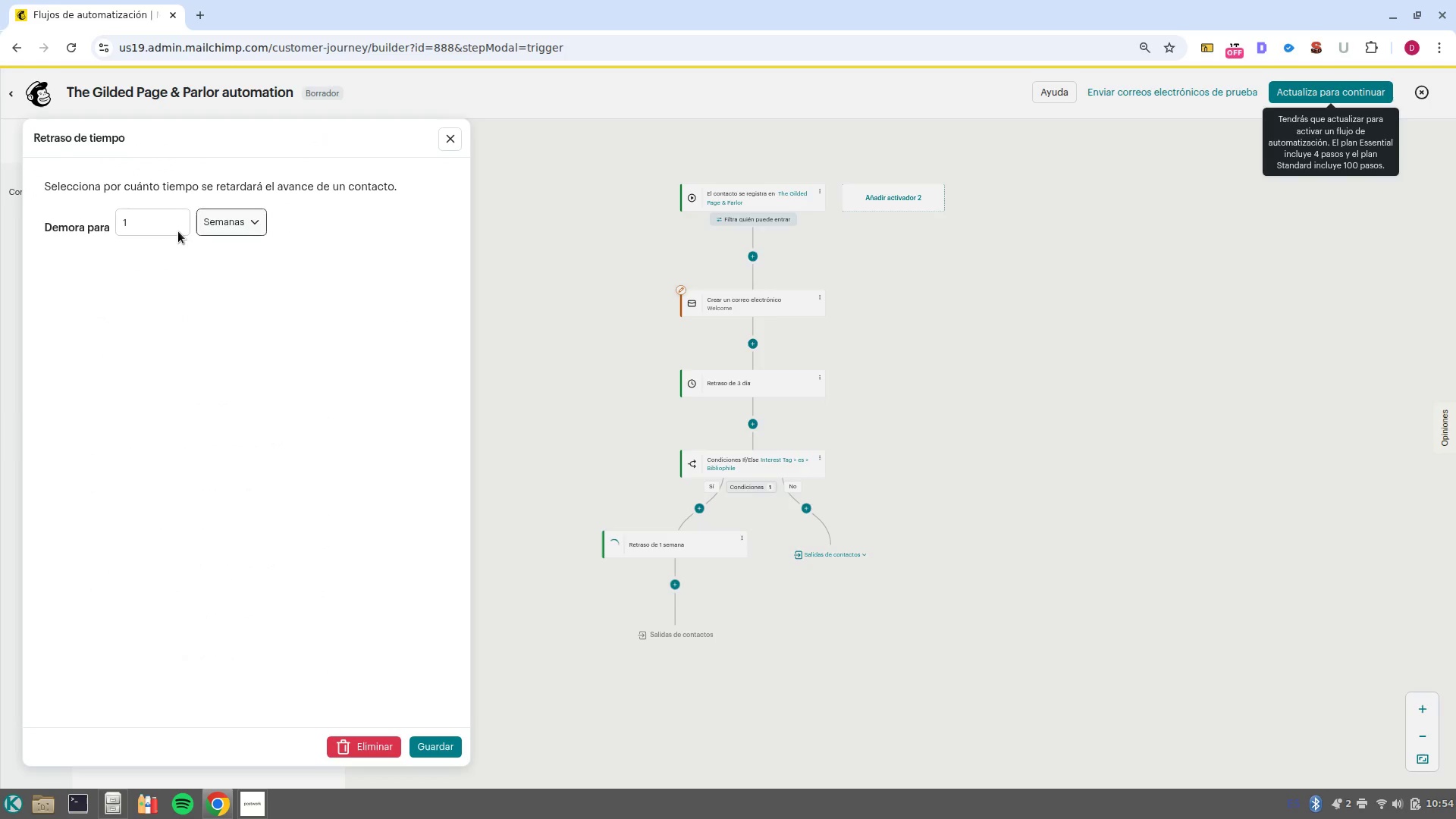 
left_click([252, 229])
 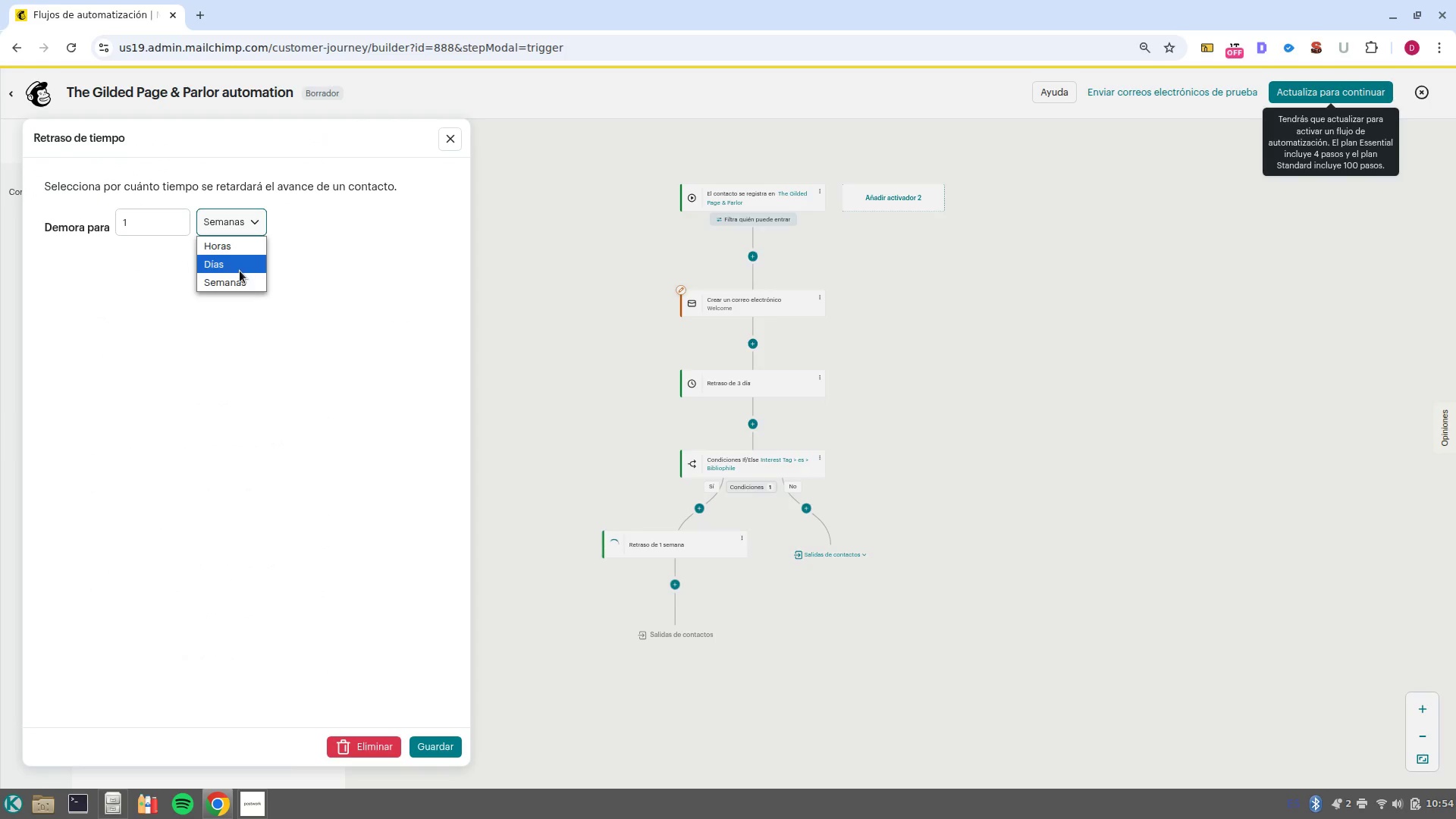 
left_click([232, 268])
 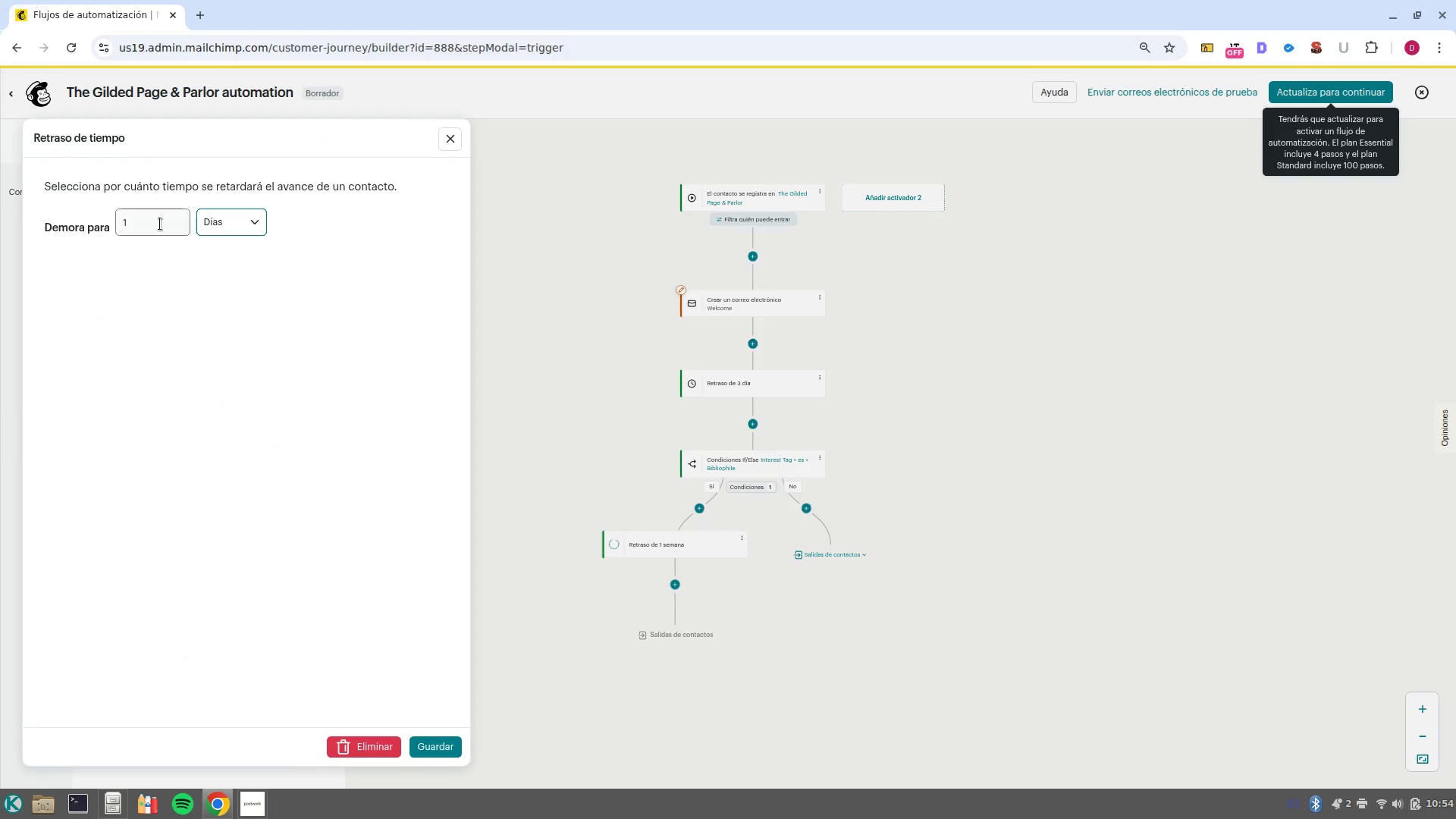 
left_click([151, 220])
 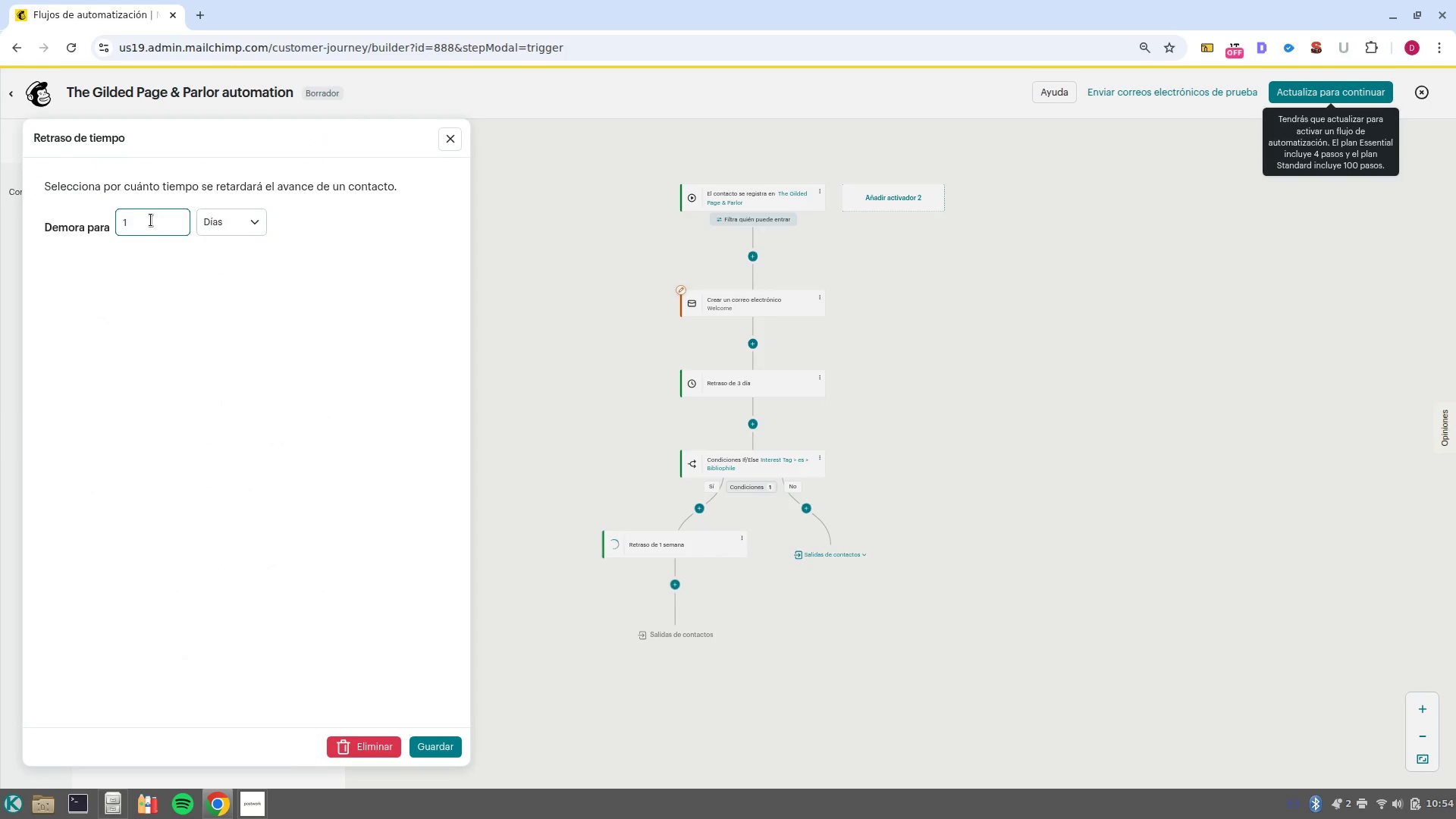 
key(Backspace)
 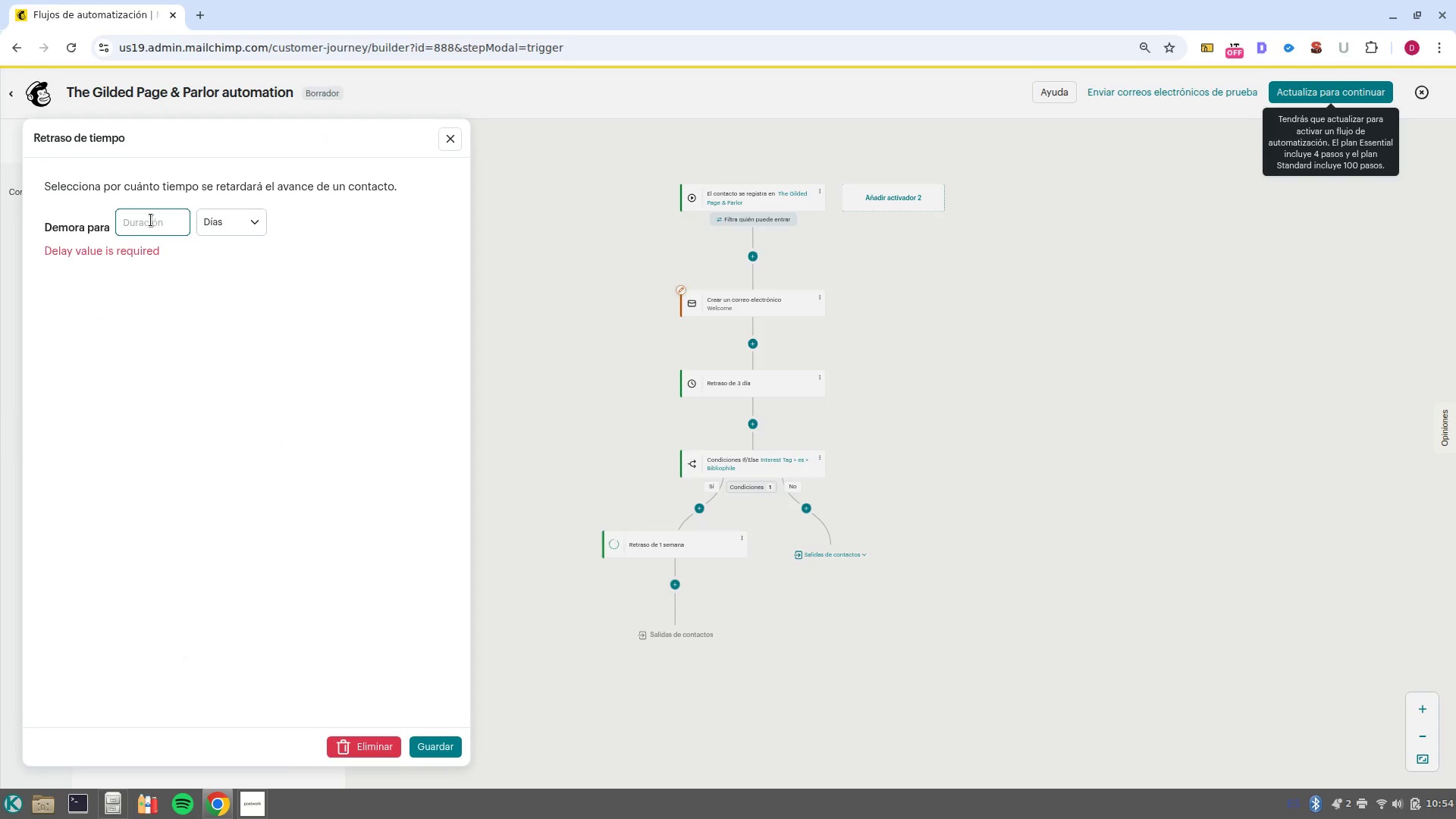 
key(2)
 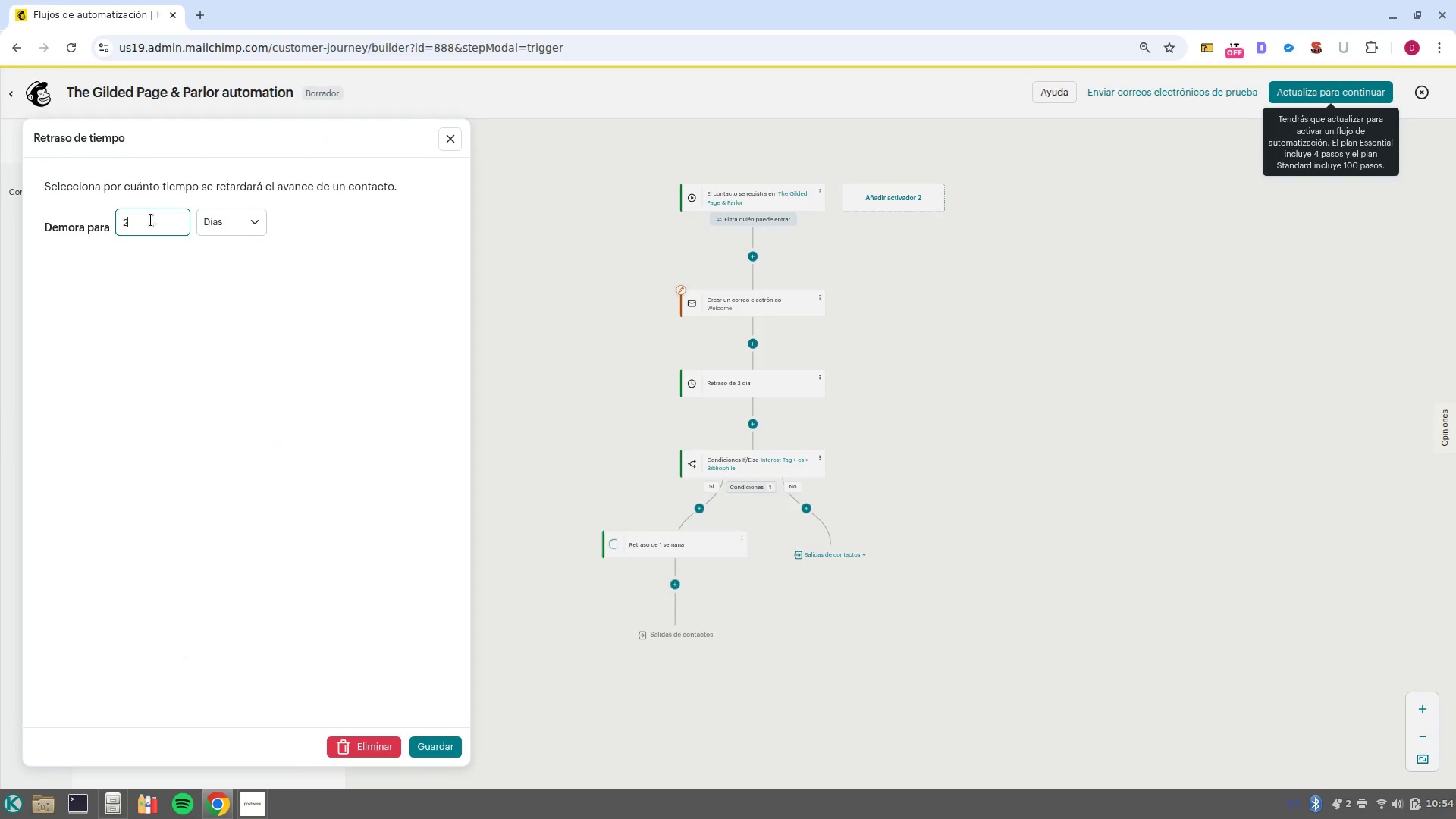 
key(Enter)
 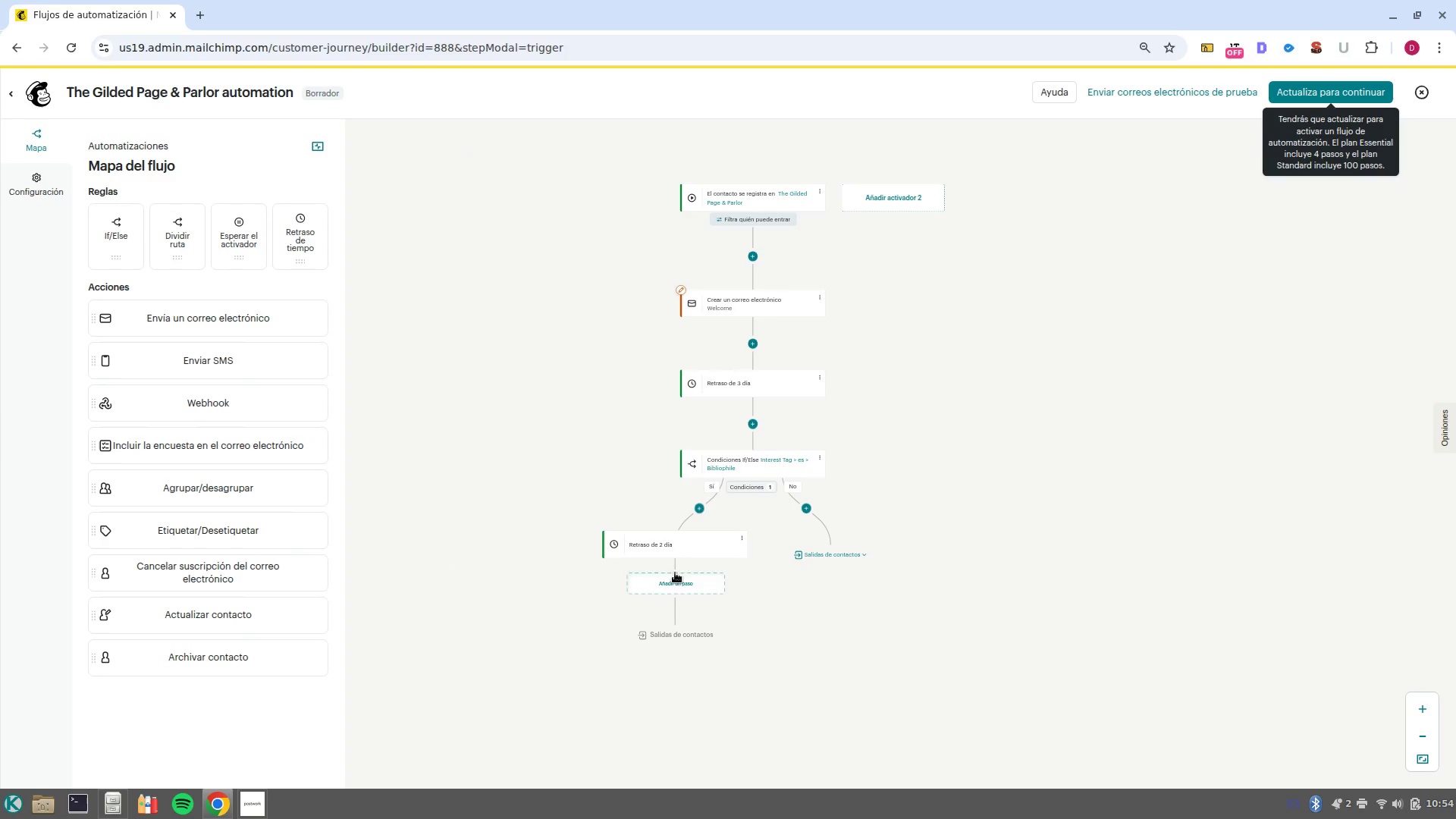 
left_click([676, 585])
 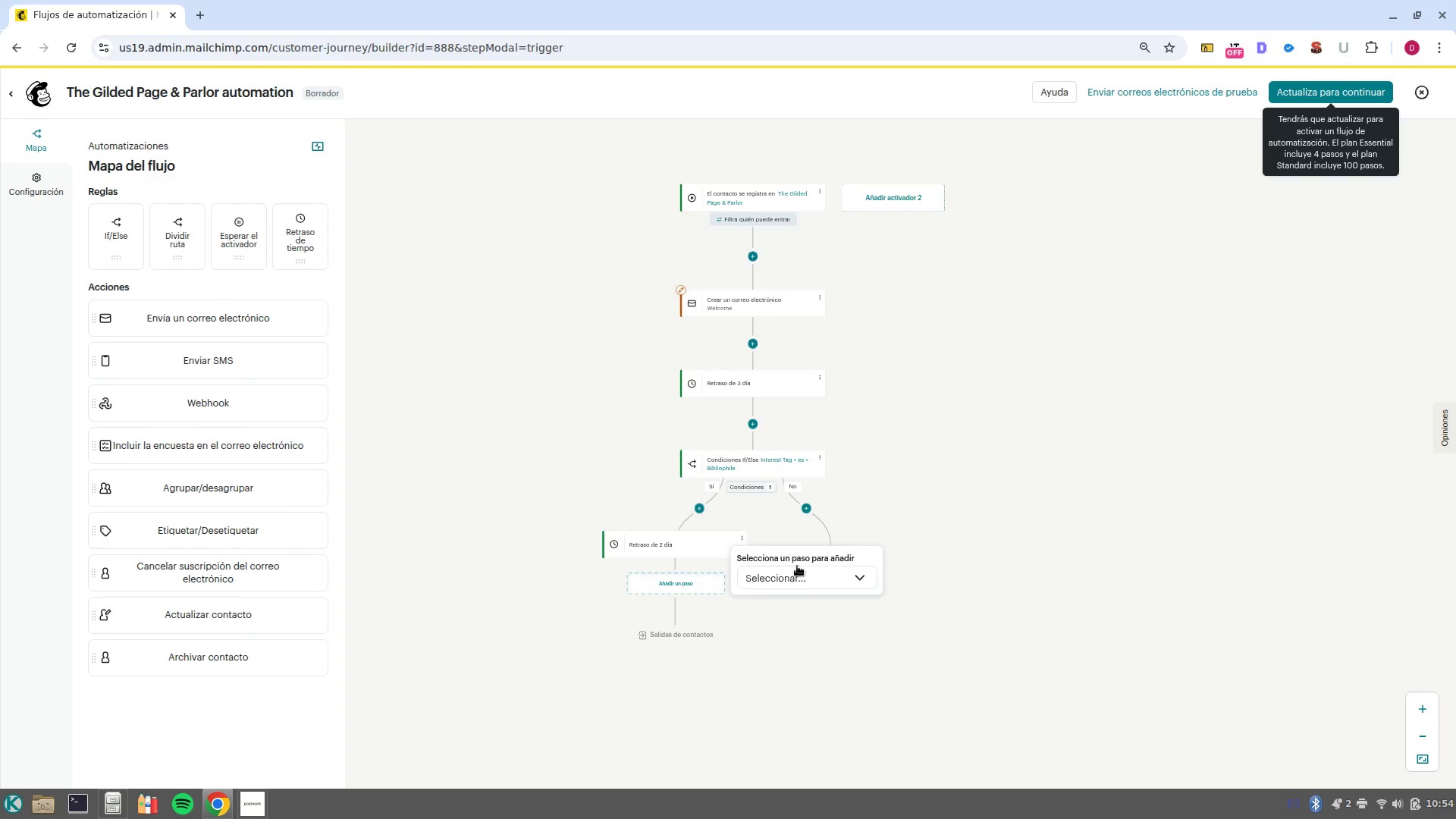 
left_click([803, 576])
 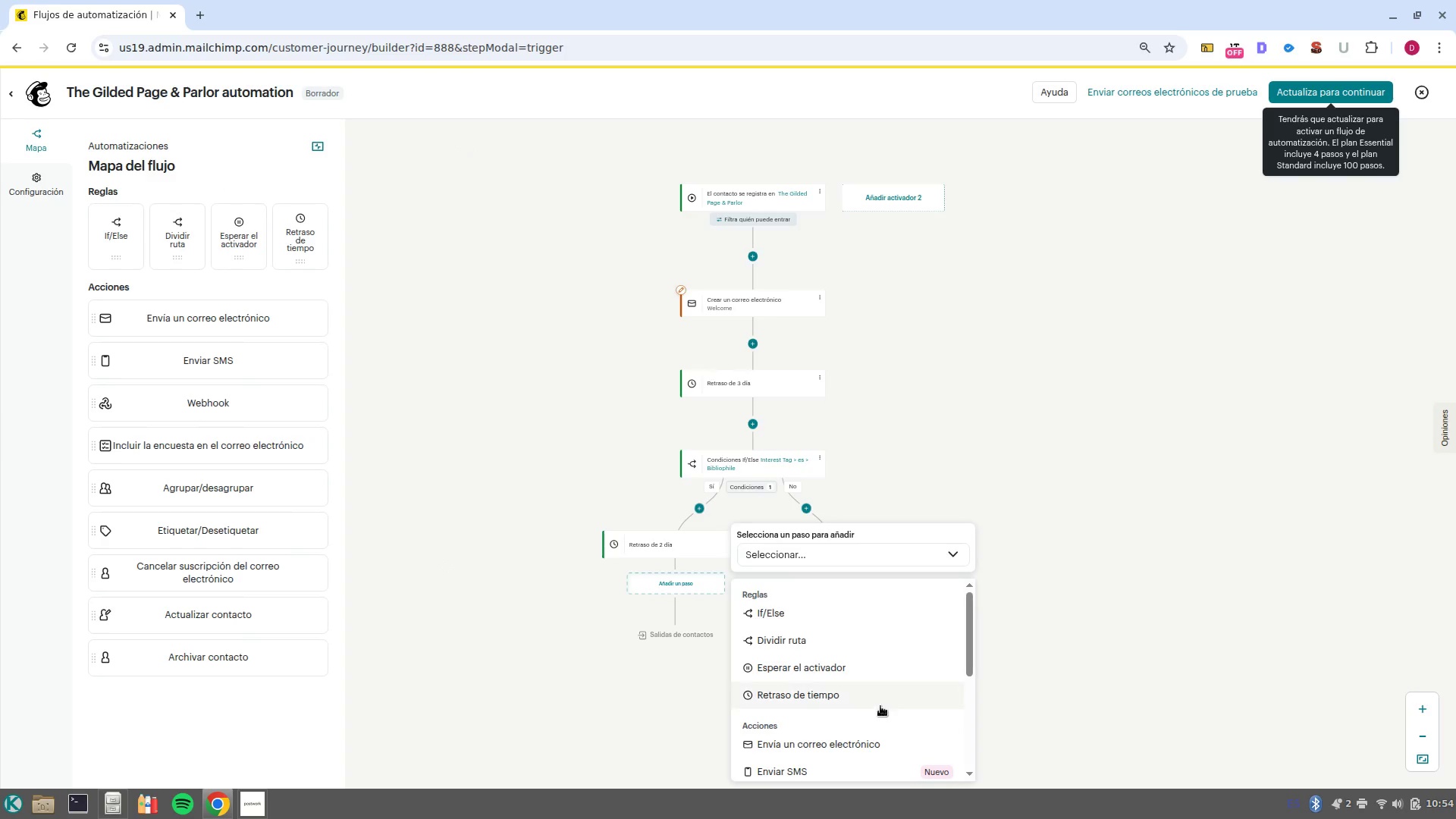 
left_click([900, 746])
 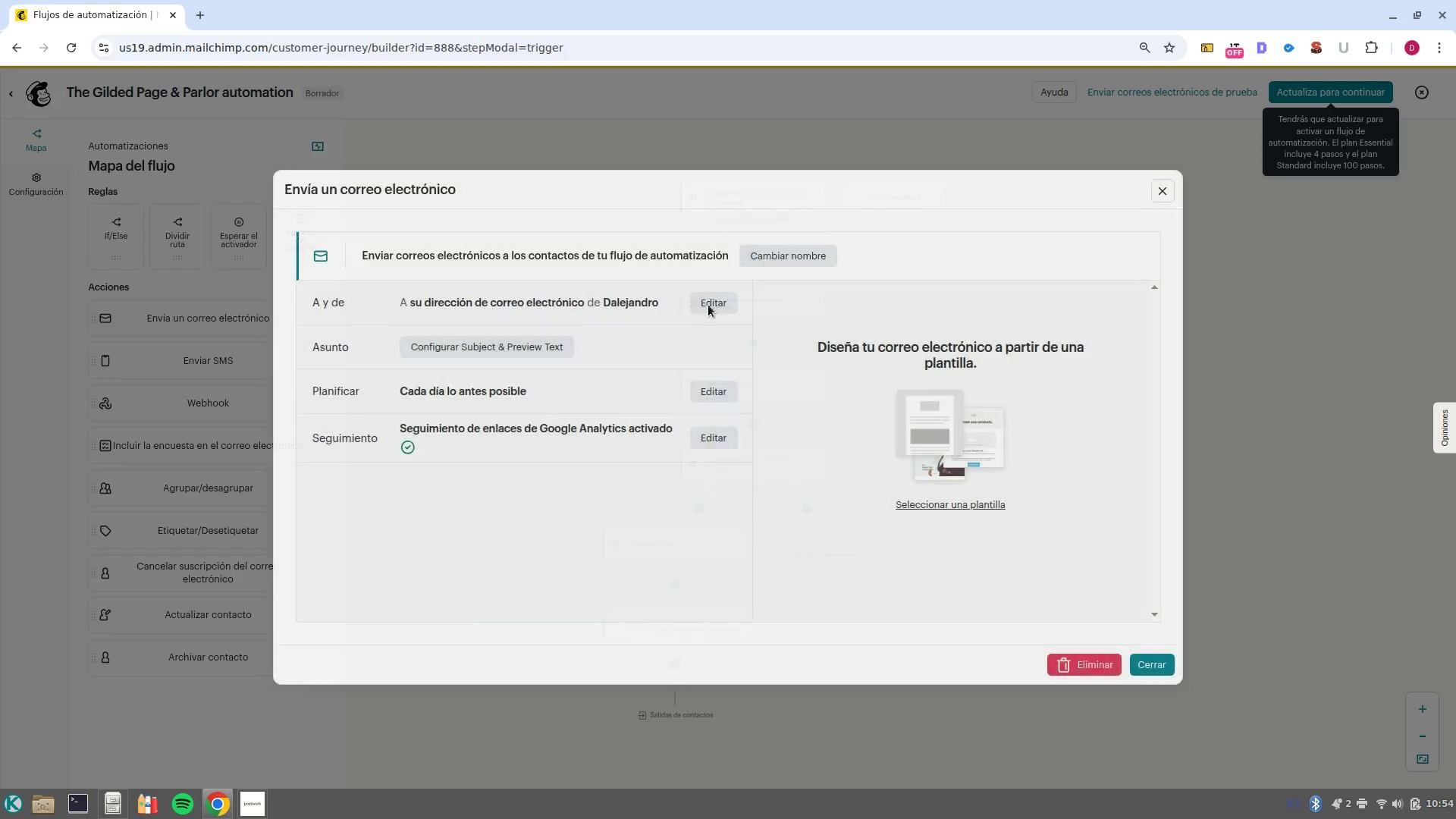 
left_click([764, 264])
 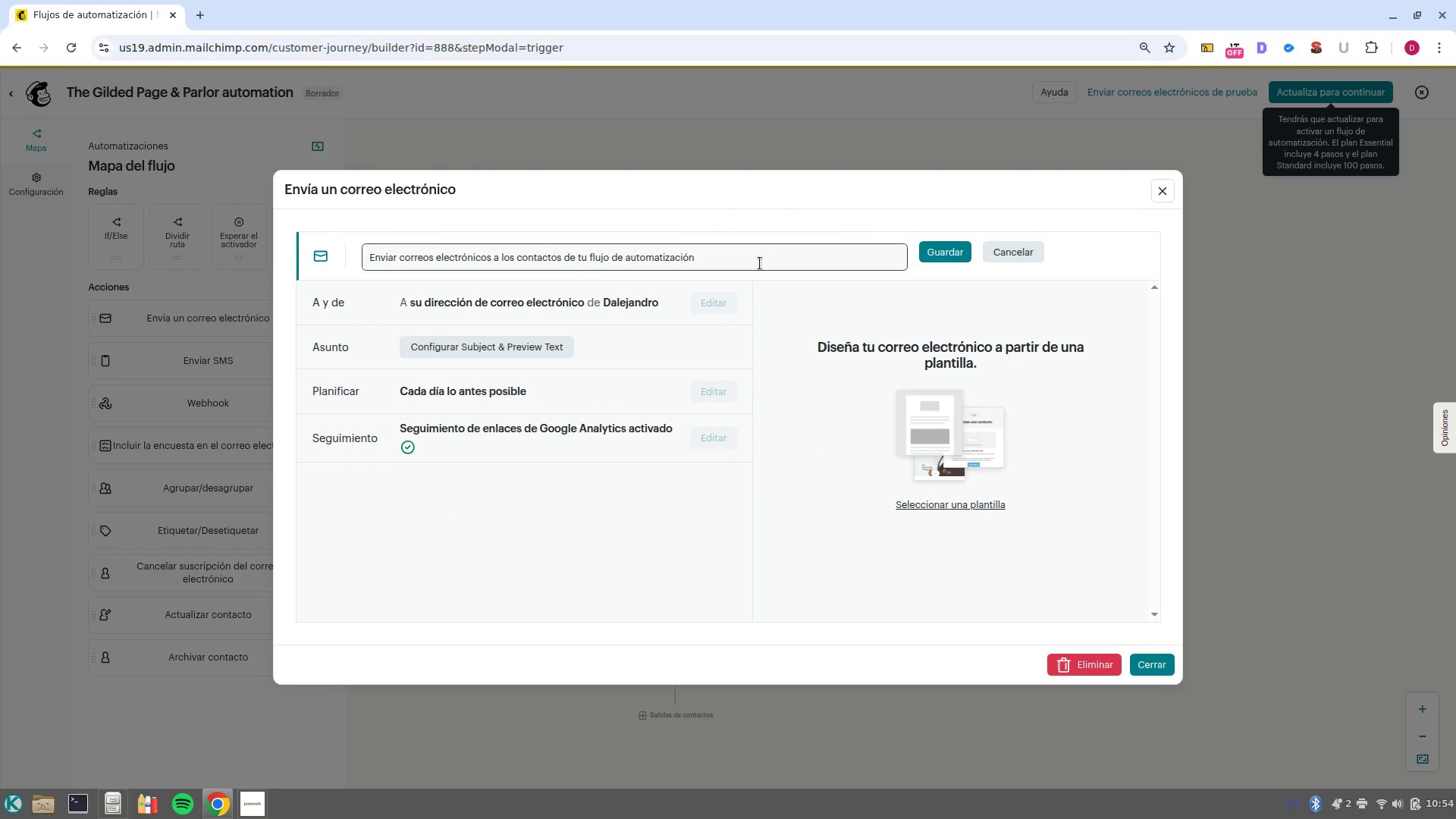 
double_click([760, 263])
 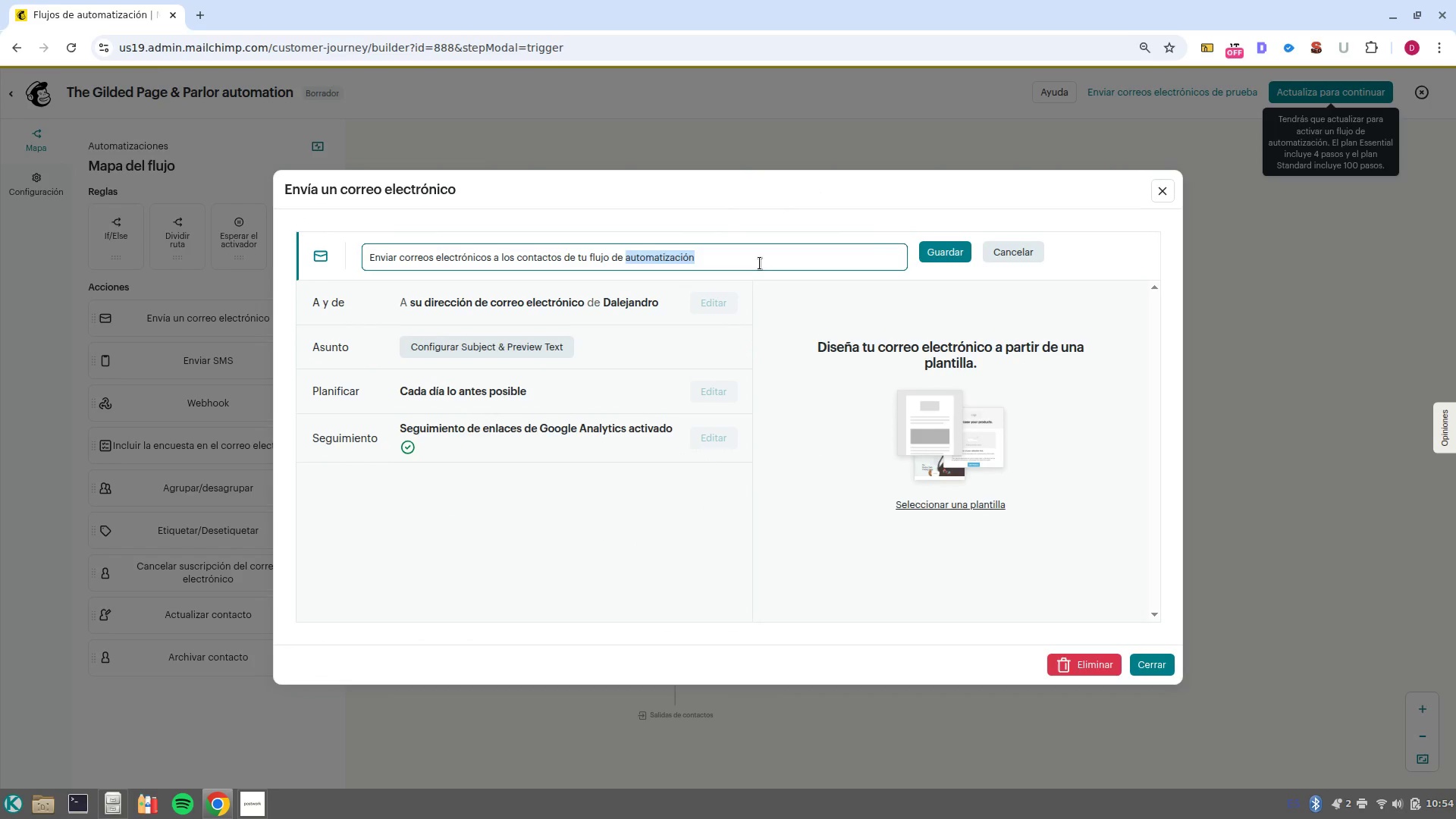 
left_click([760, 263])
 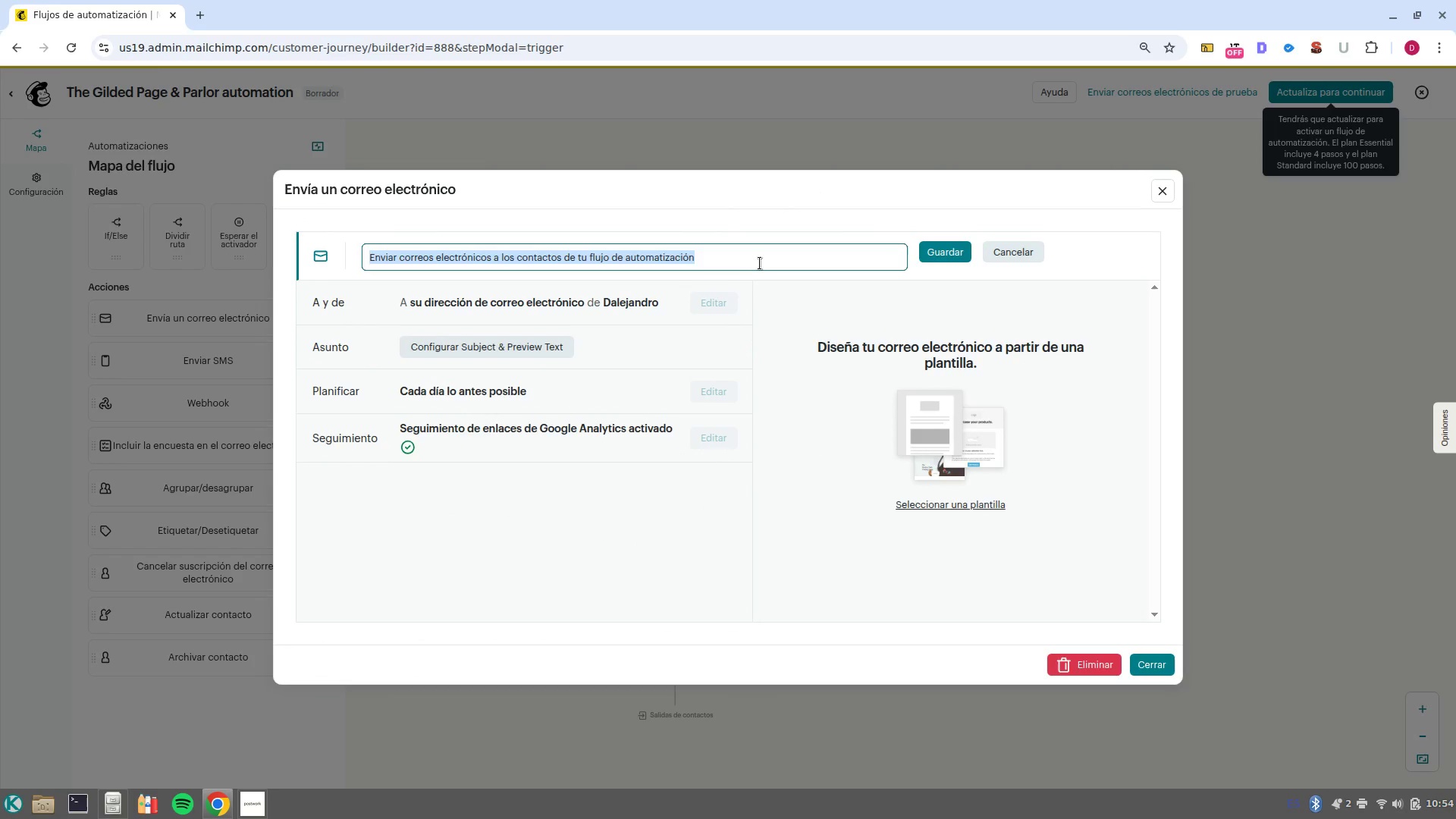 
type(Boutique invitation)
 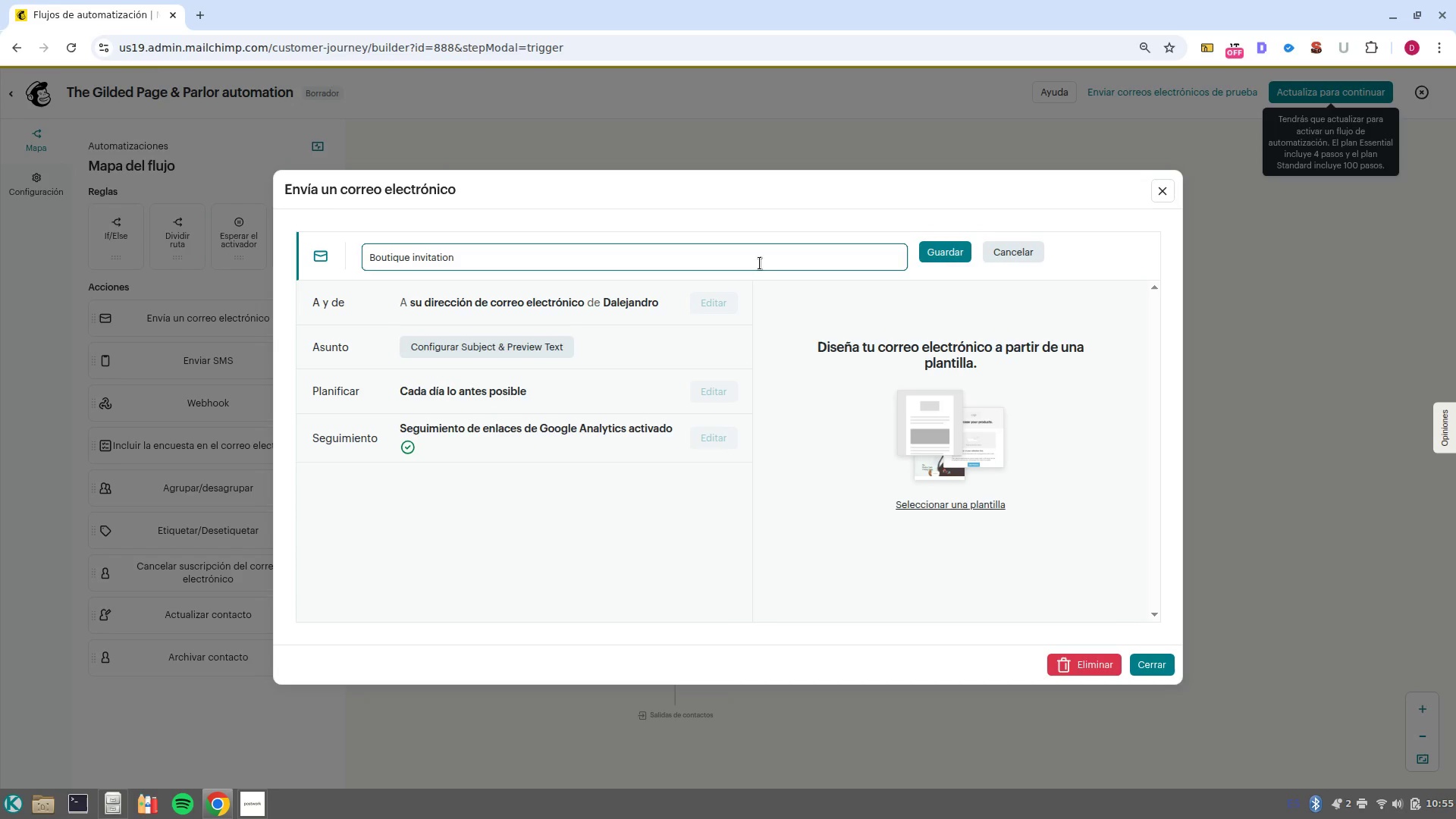 
wait(17.69)
 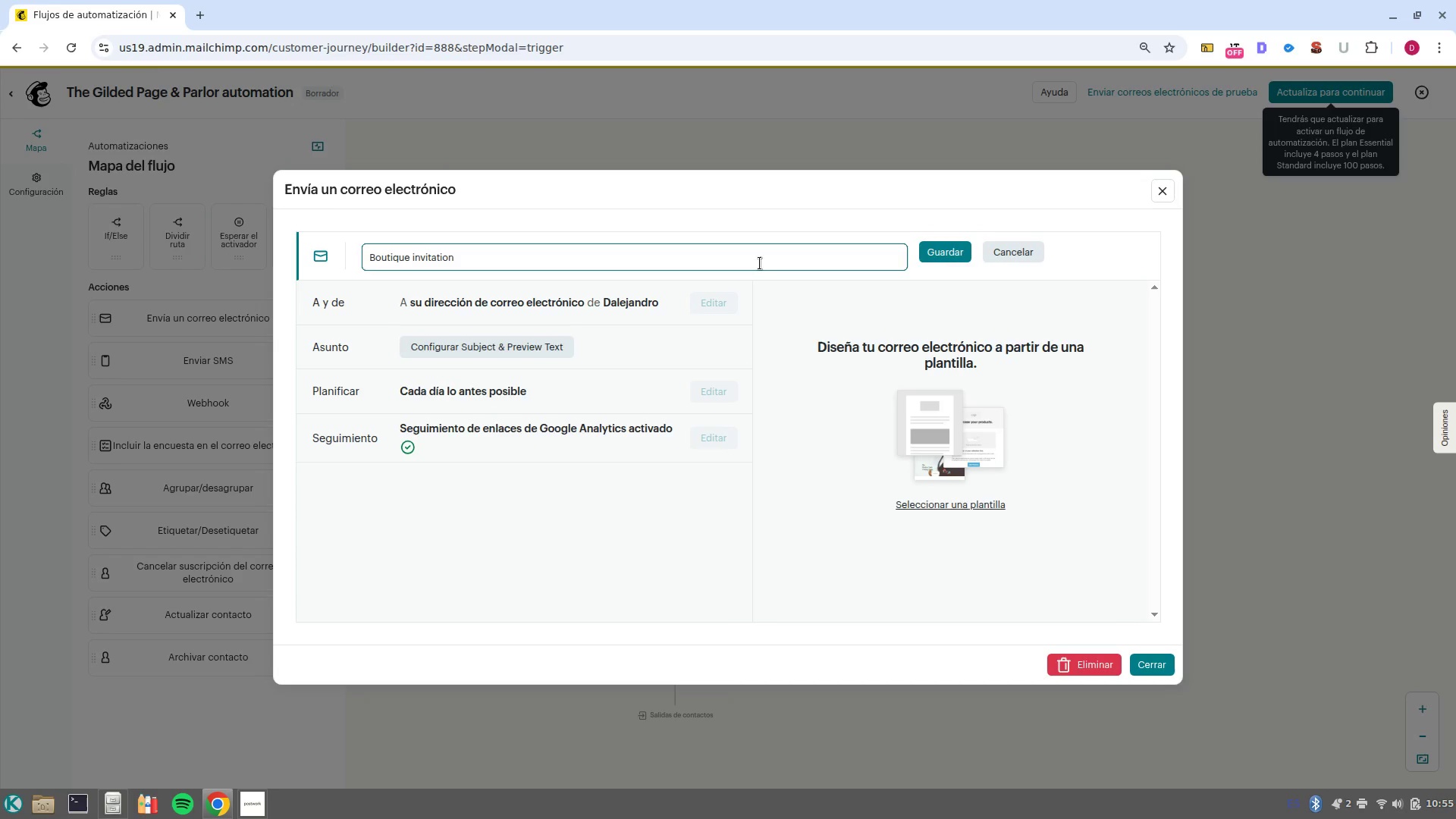 
left_click([938, 253])
 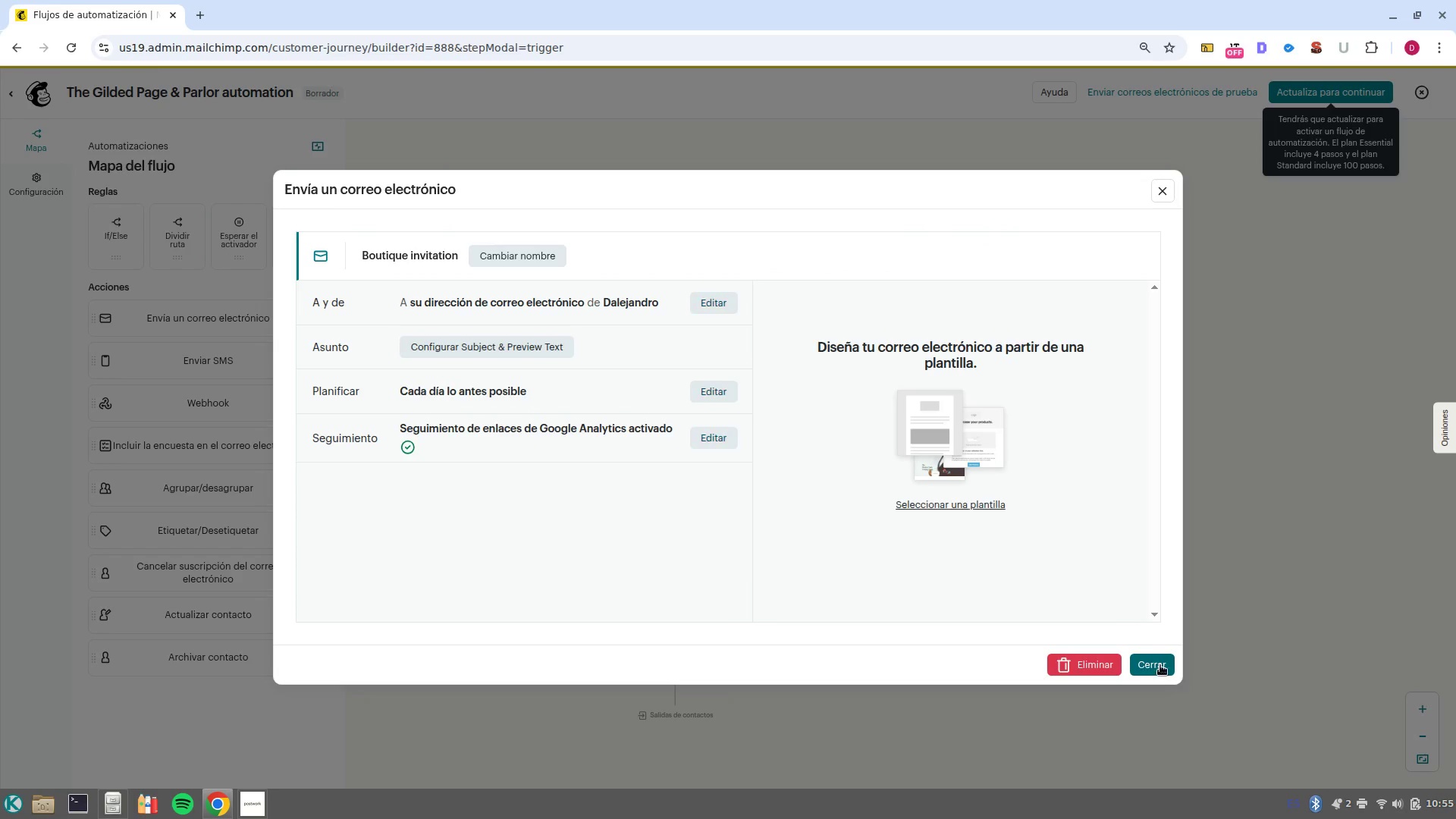 
left_click([1160, 665])
 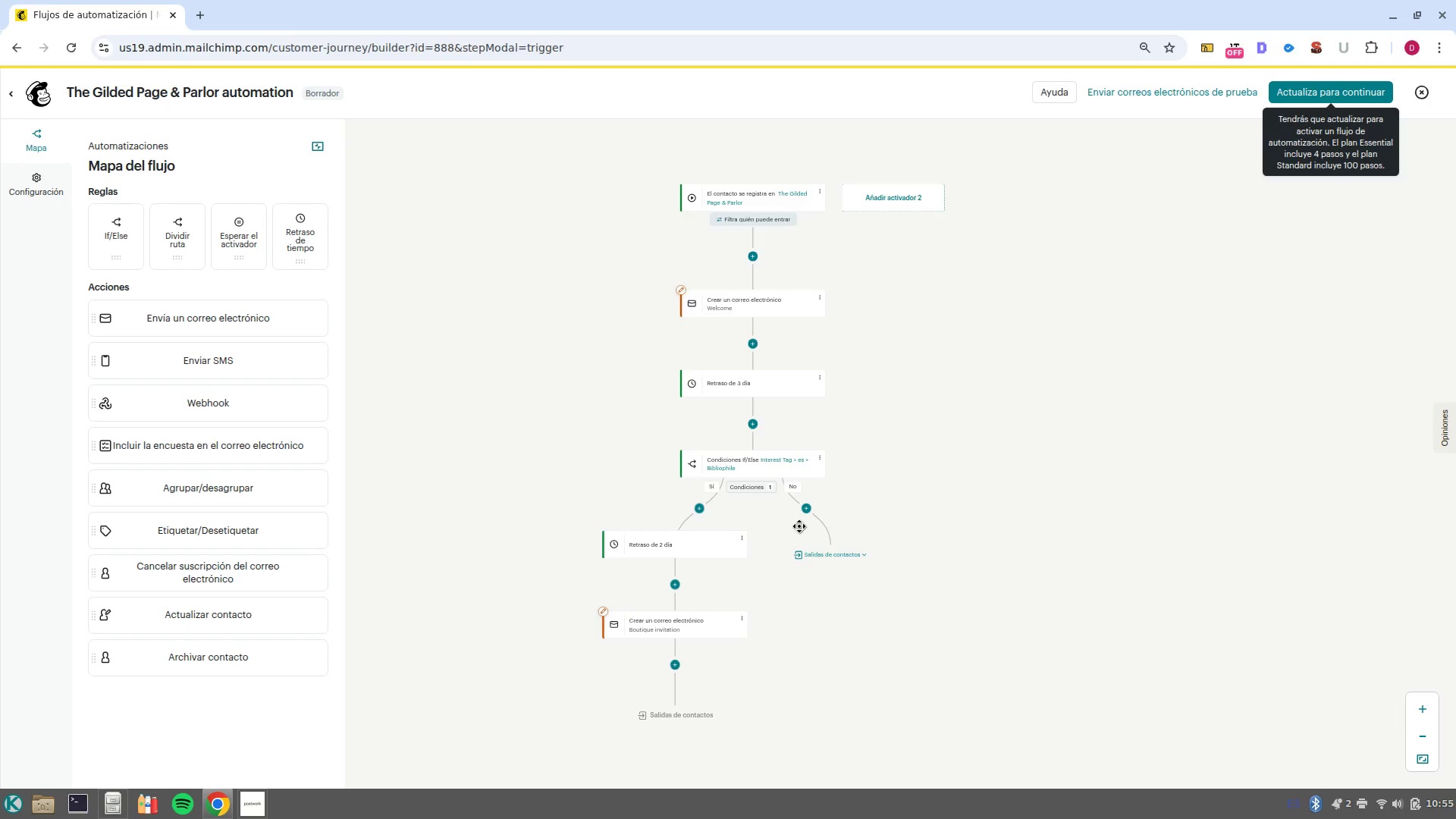 
scroll: coordinate [821, 551], scroll_direction: down, amount: 1.0
 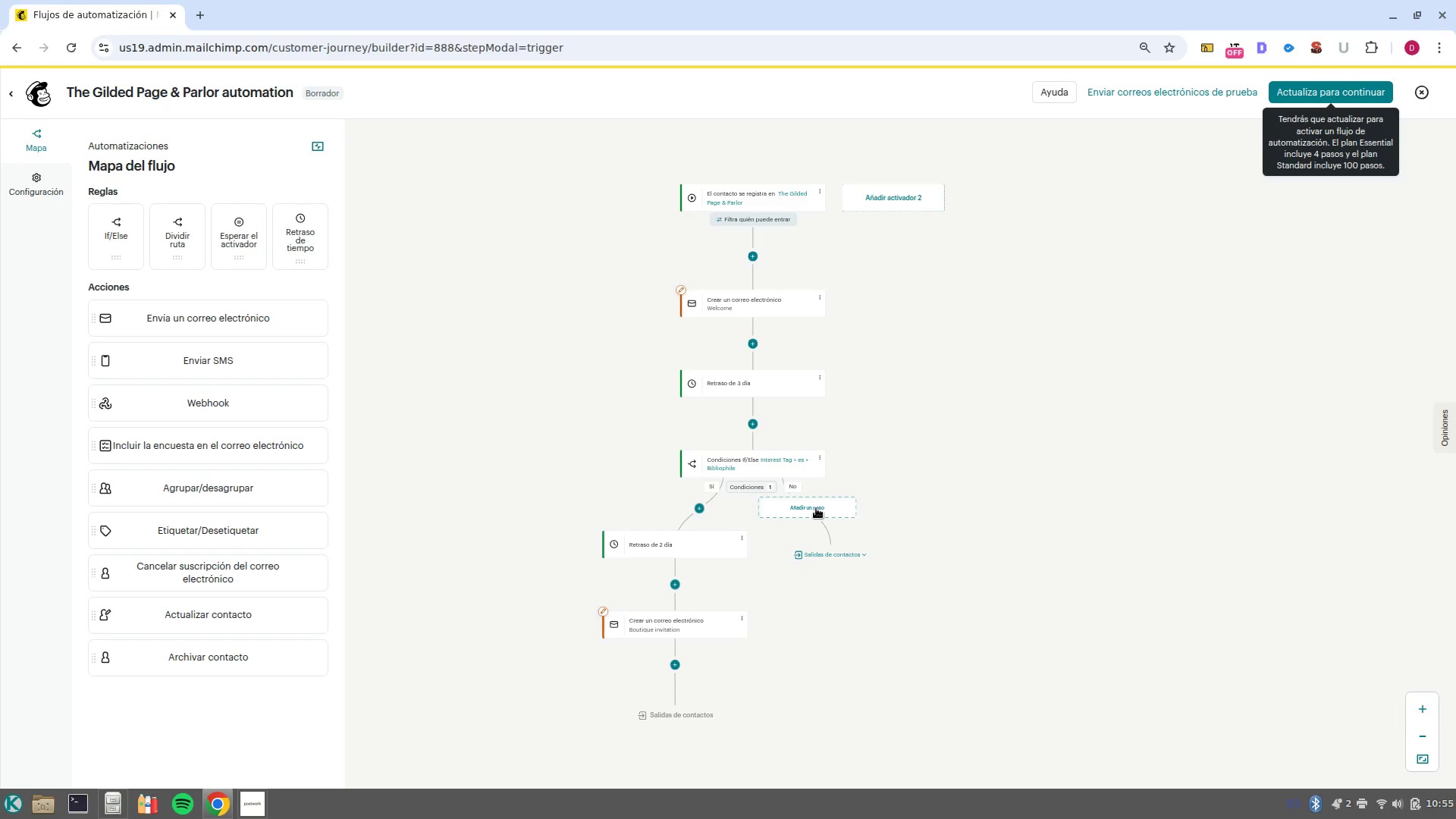 
left_click([816, 508])
 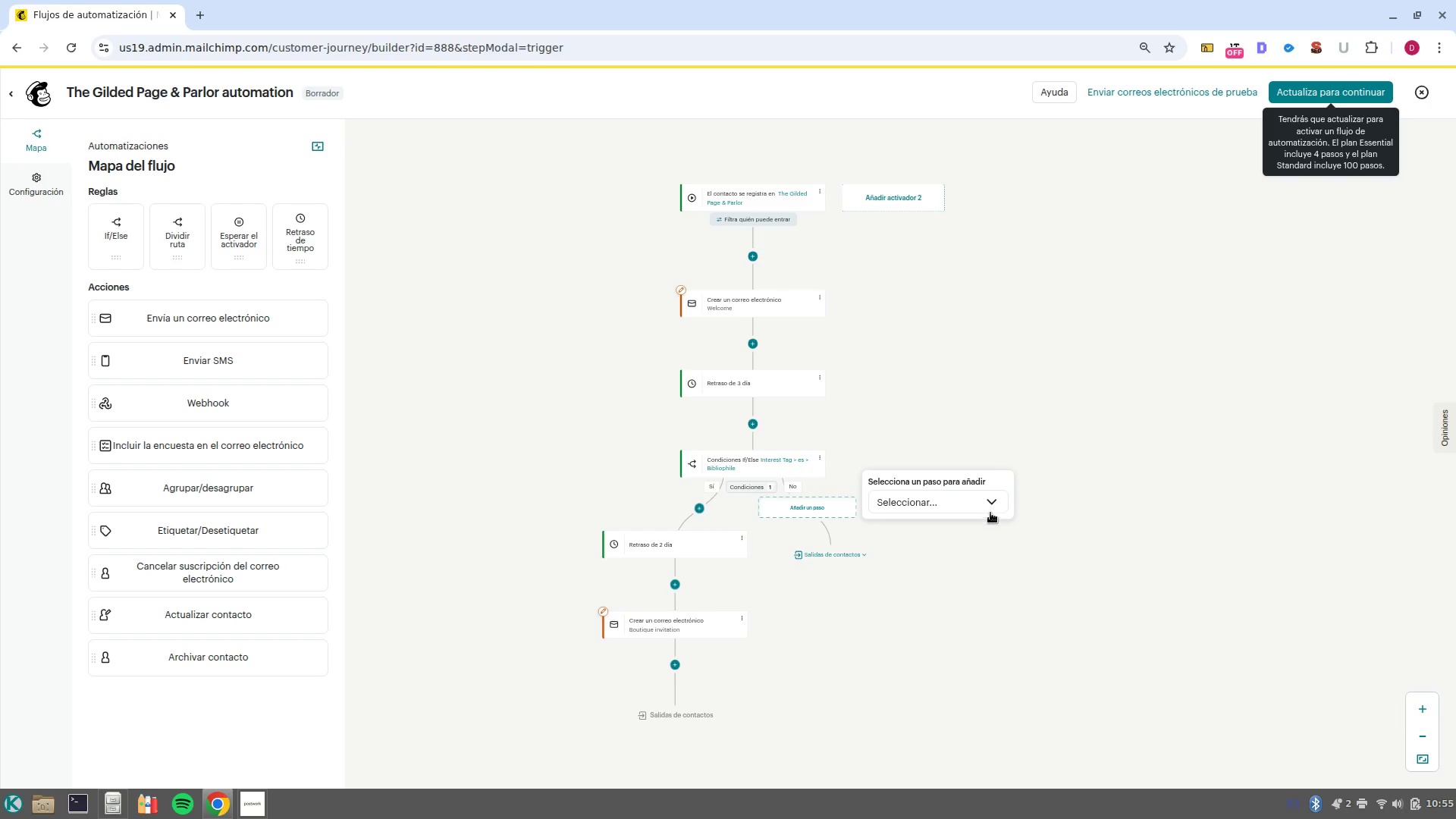 
left_click([836, 598])
 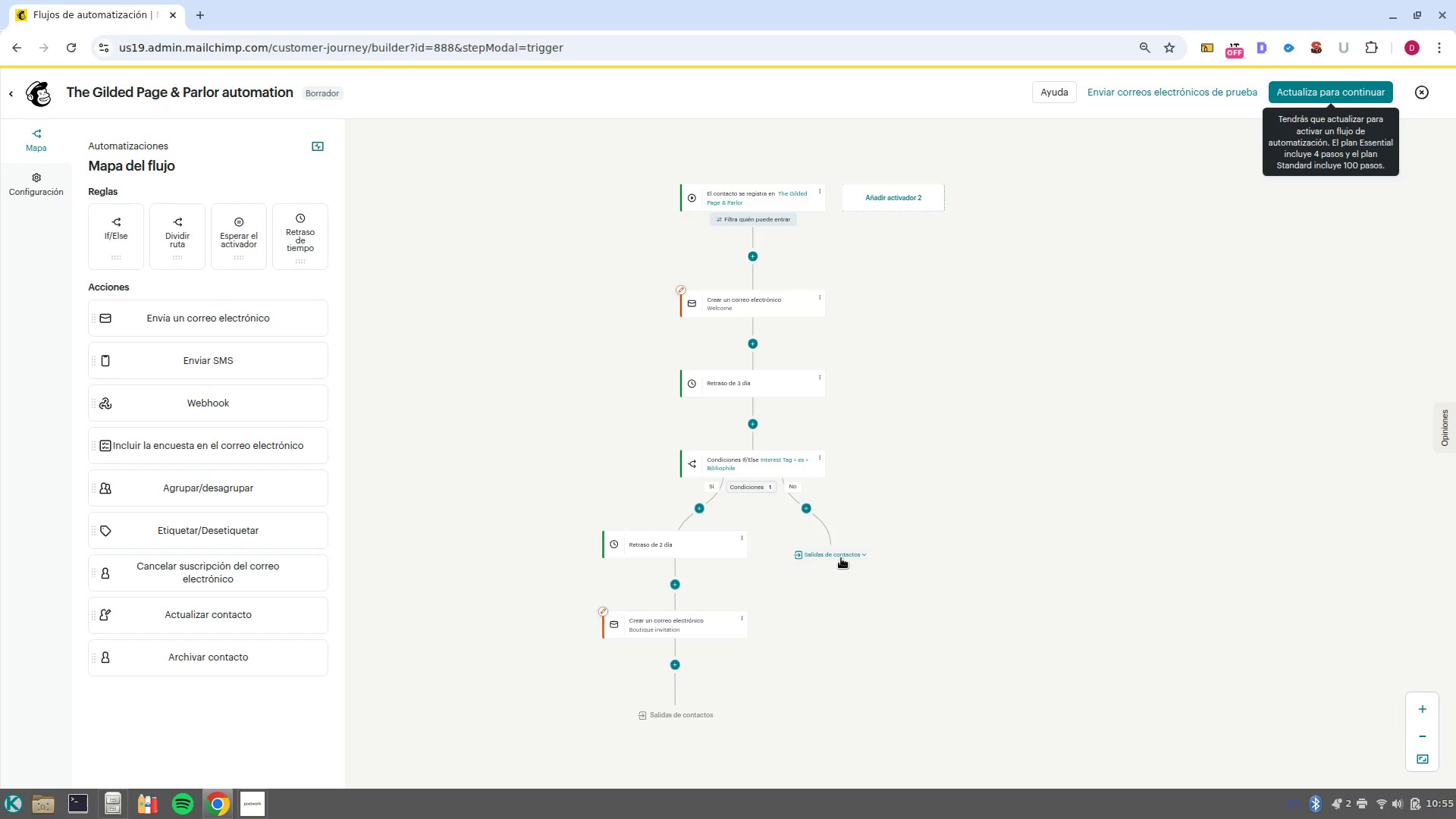 
left_click([841, 558])
 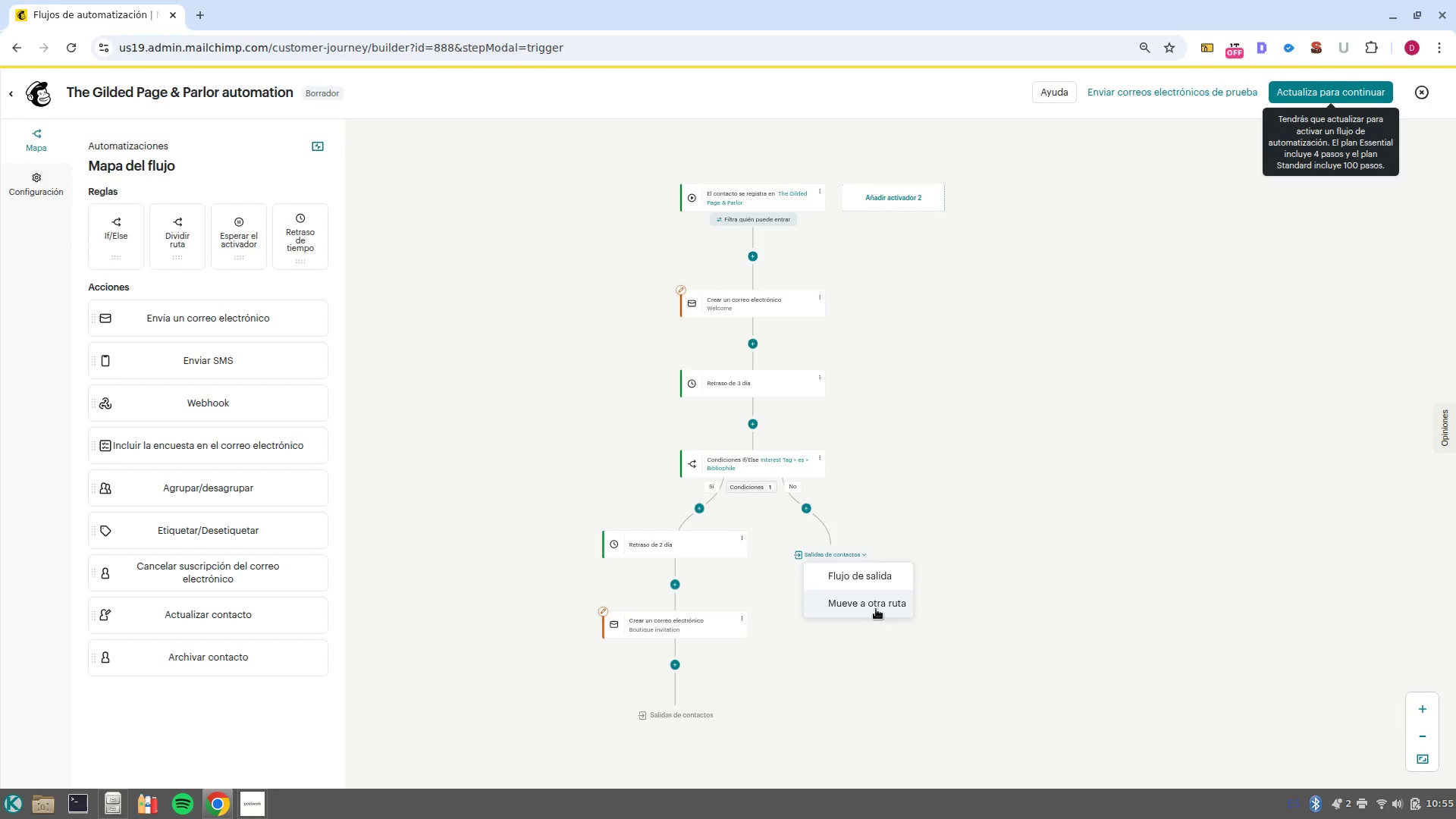 
left_click([875, 609])
 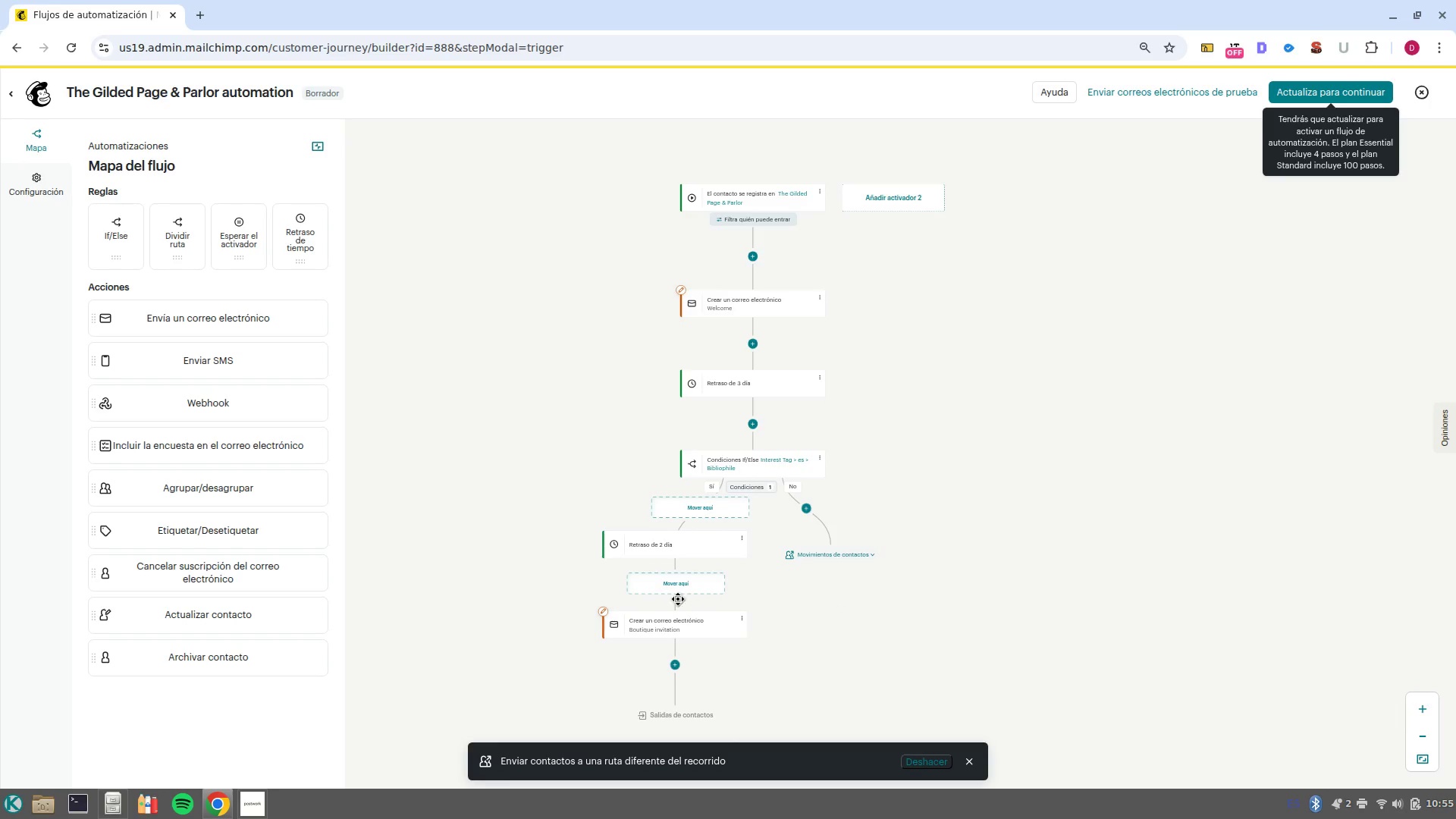 
wait(6.29)
 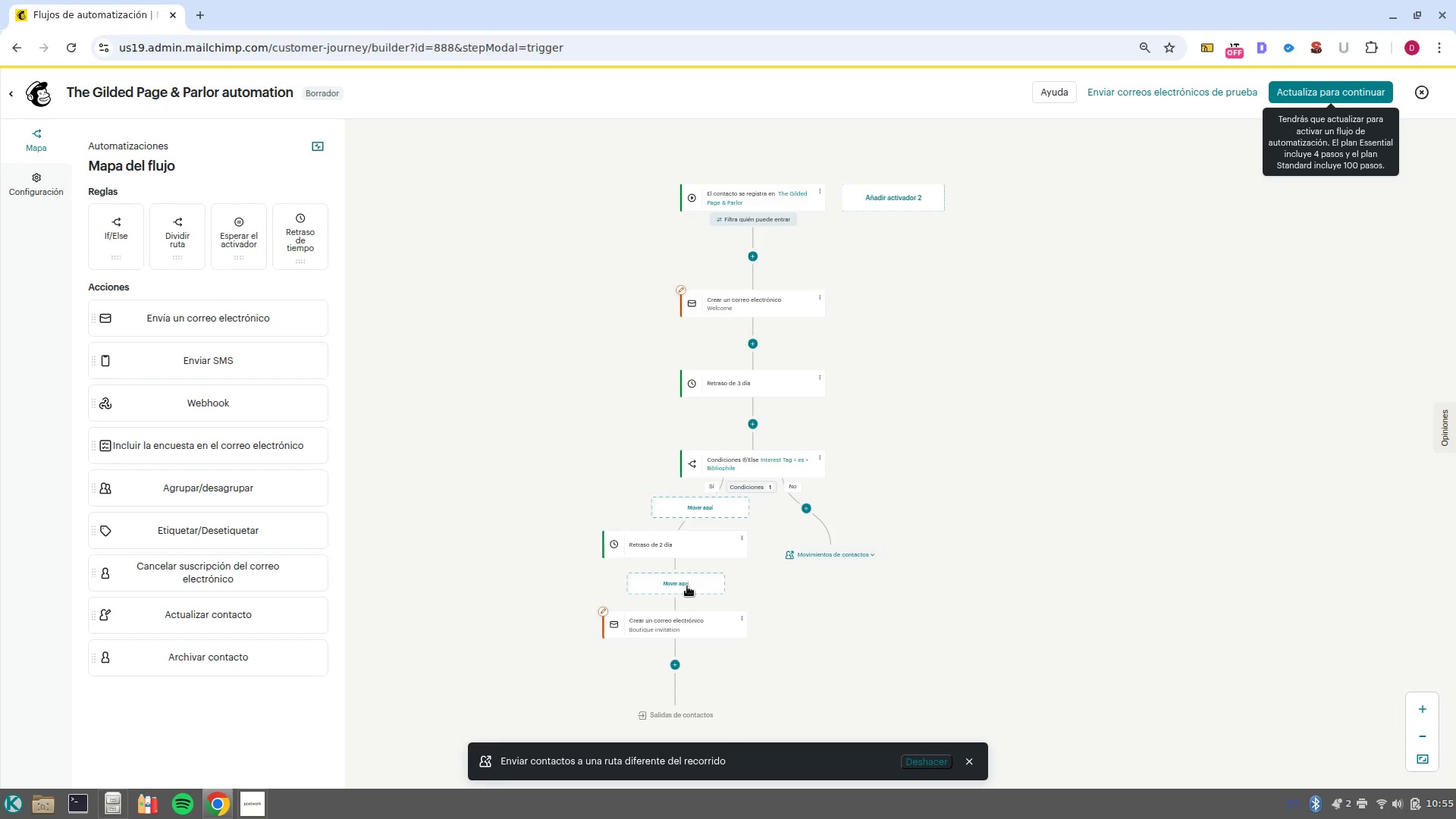 
left_click([705, 588])
 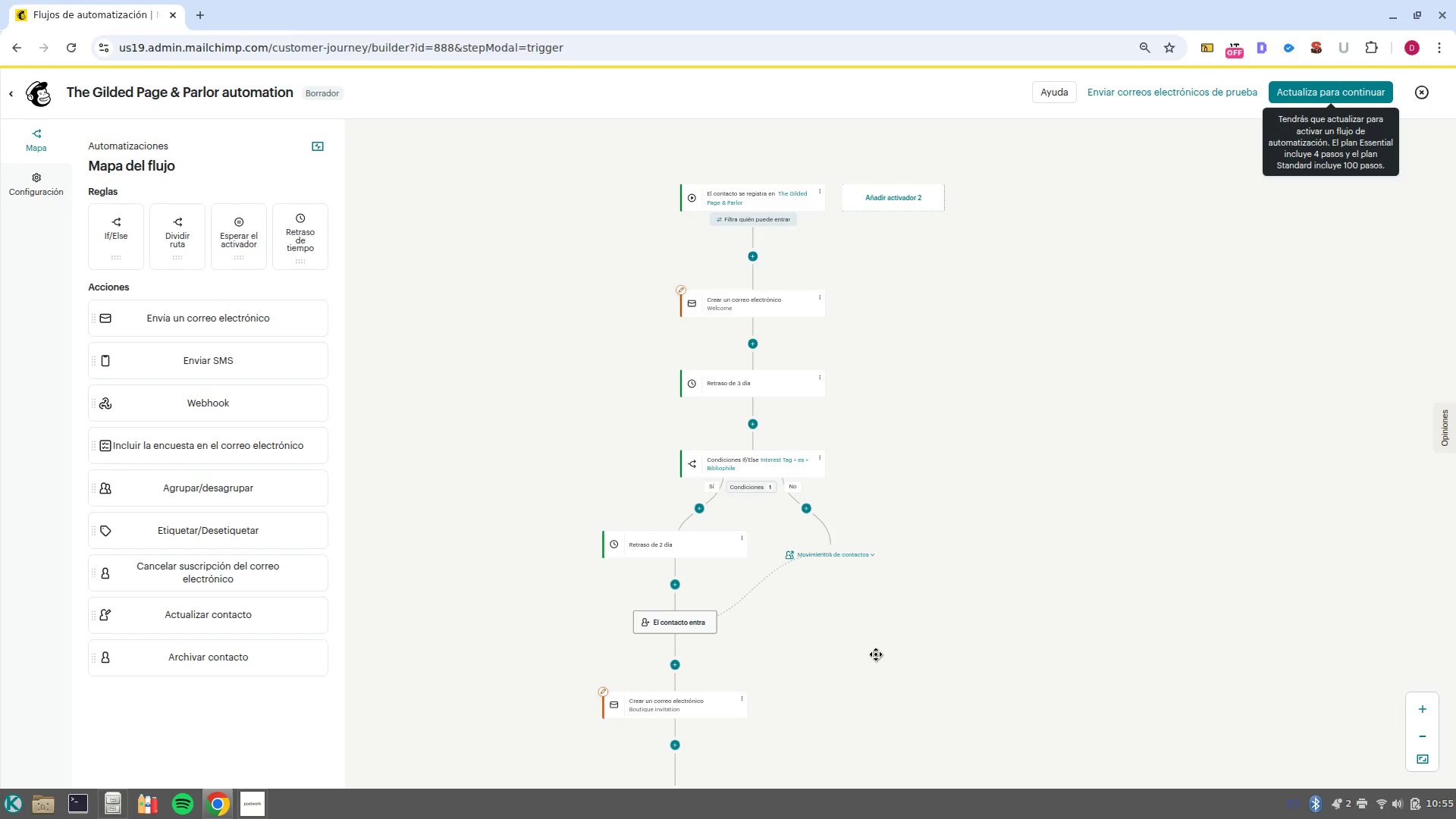 
wait(30.49)
 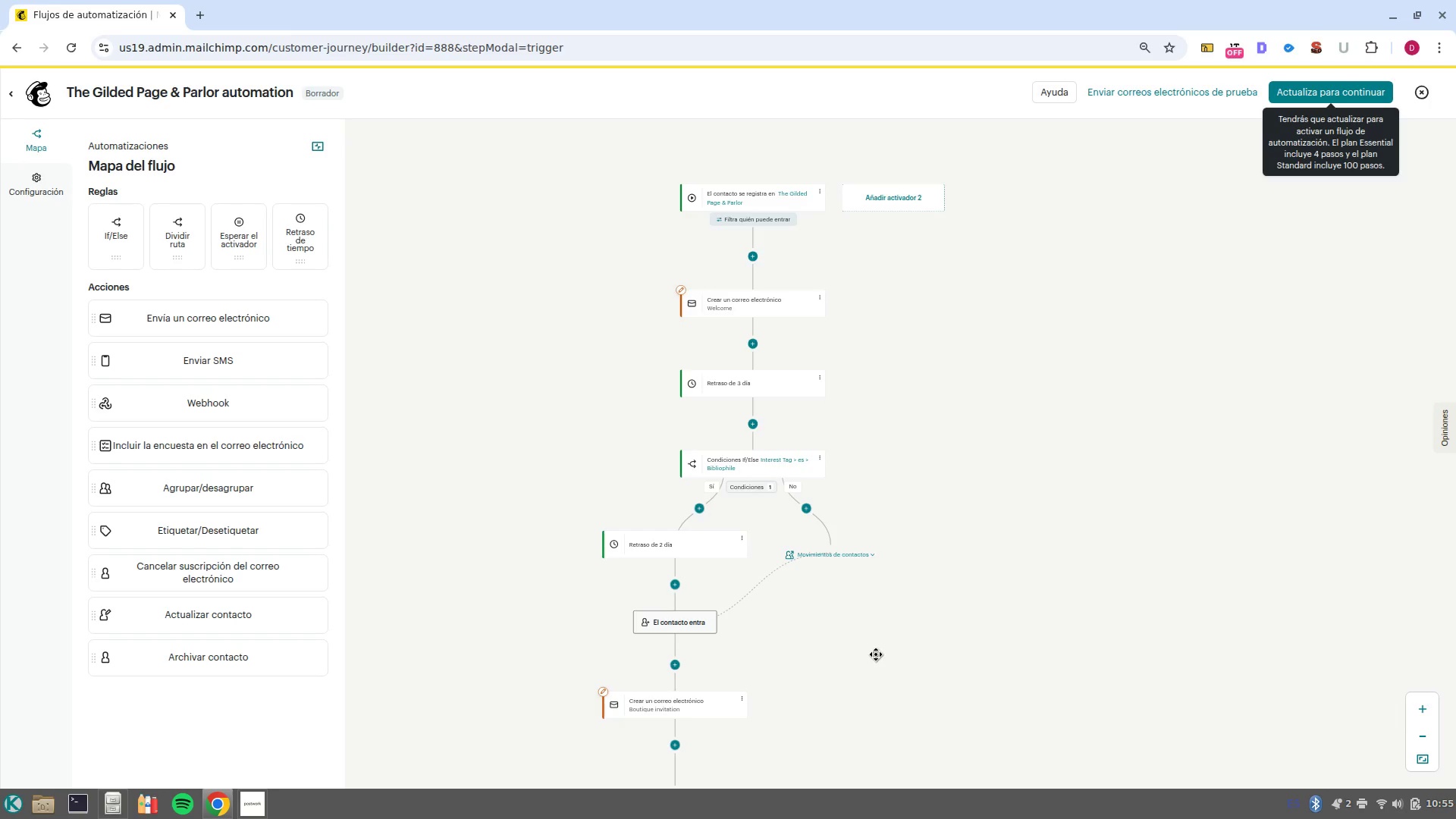 
scroll: coordinate [1024, 673], scroll_direction: down, amount: 2.0
 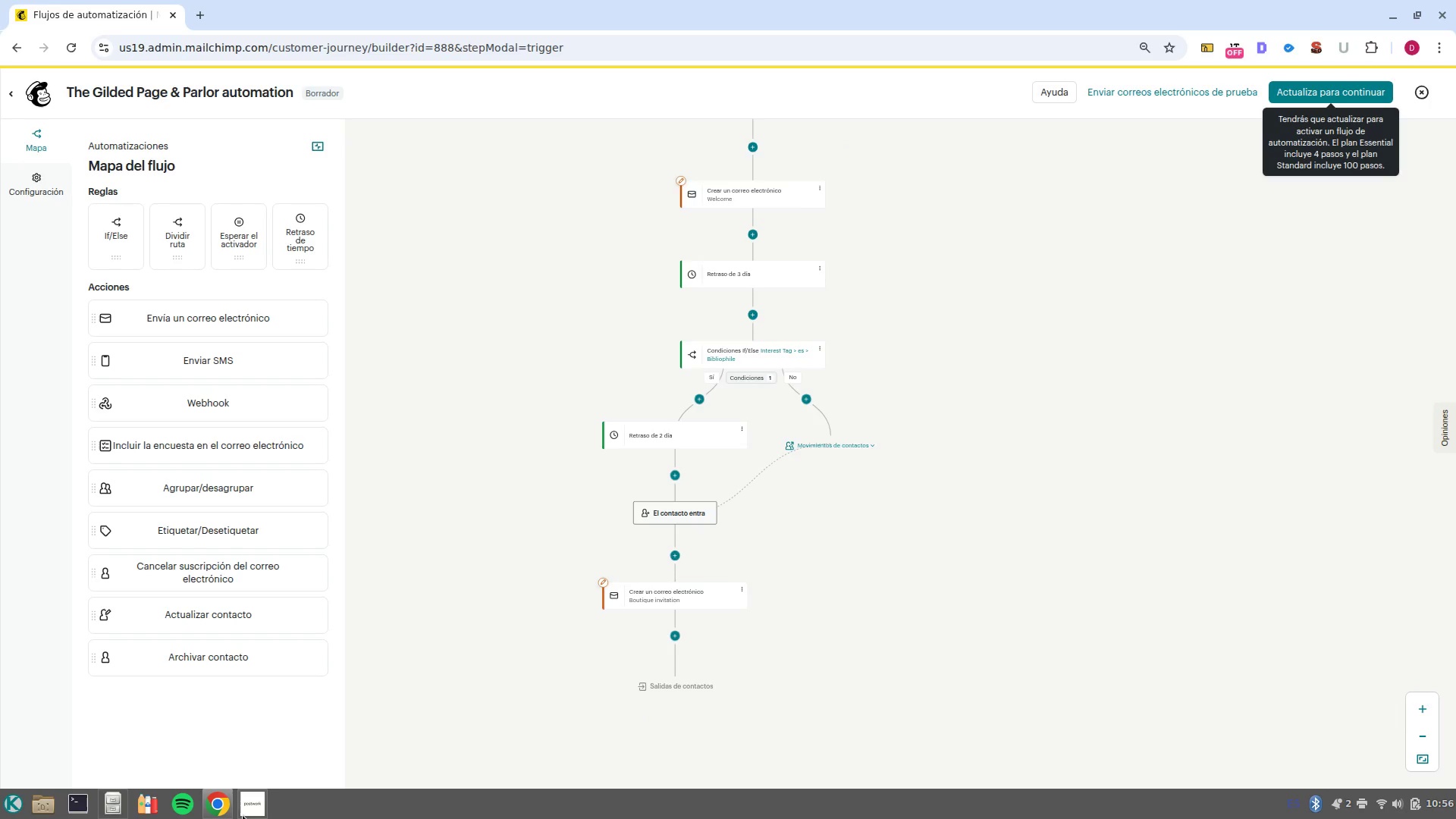 
mouse_move([271, 763])
 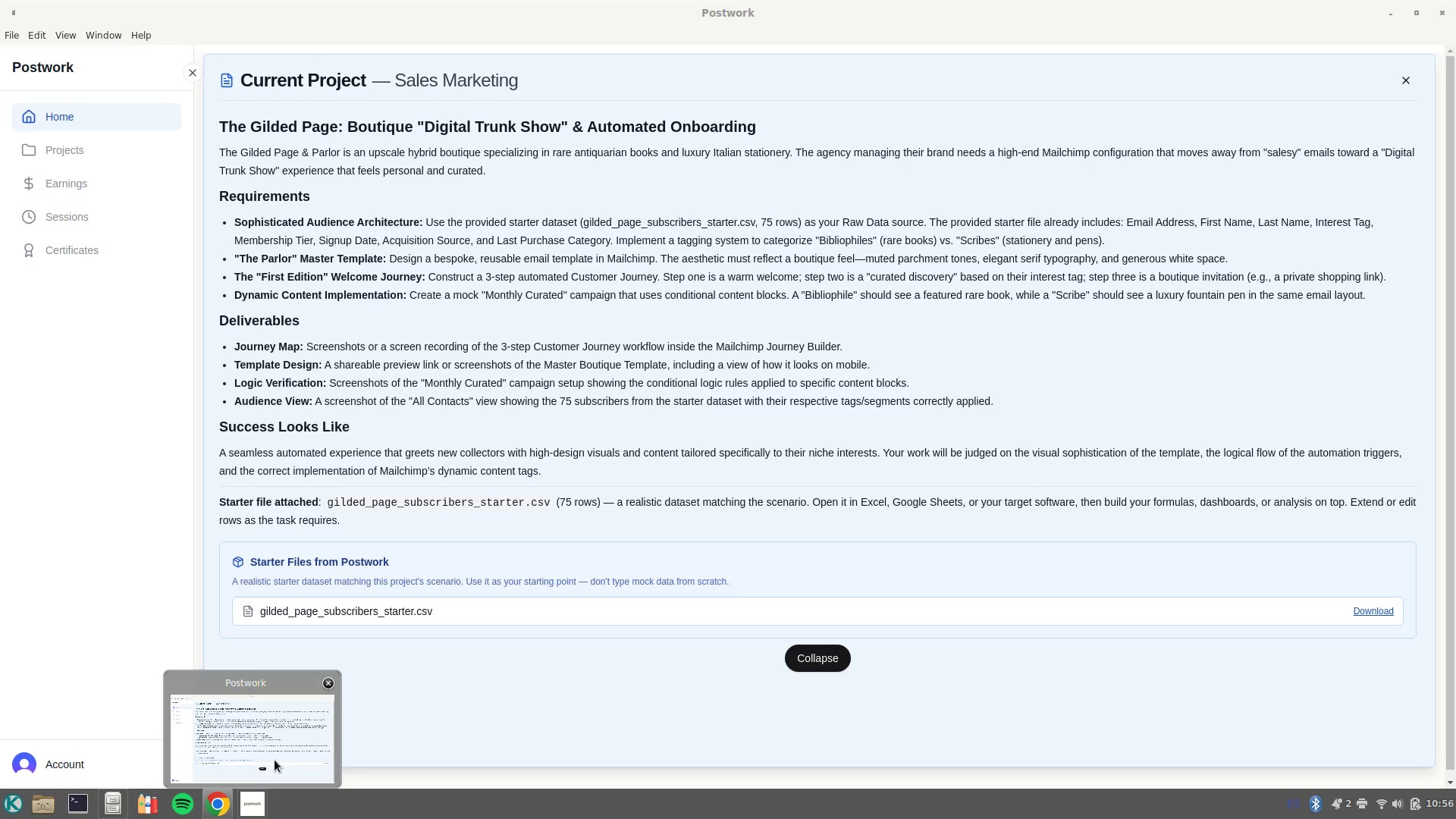 
left_click([275, 760])